 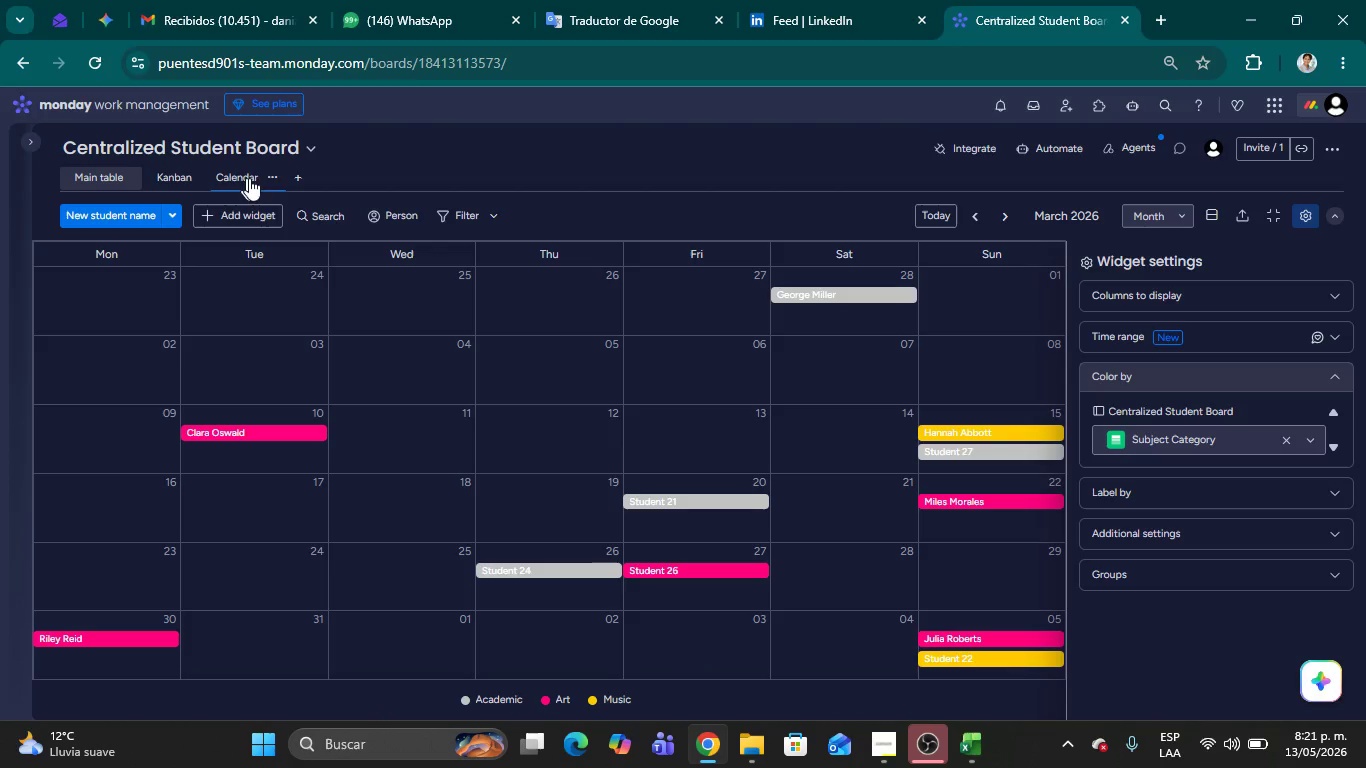 
left_click([890, 211])
 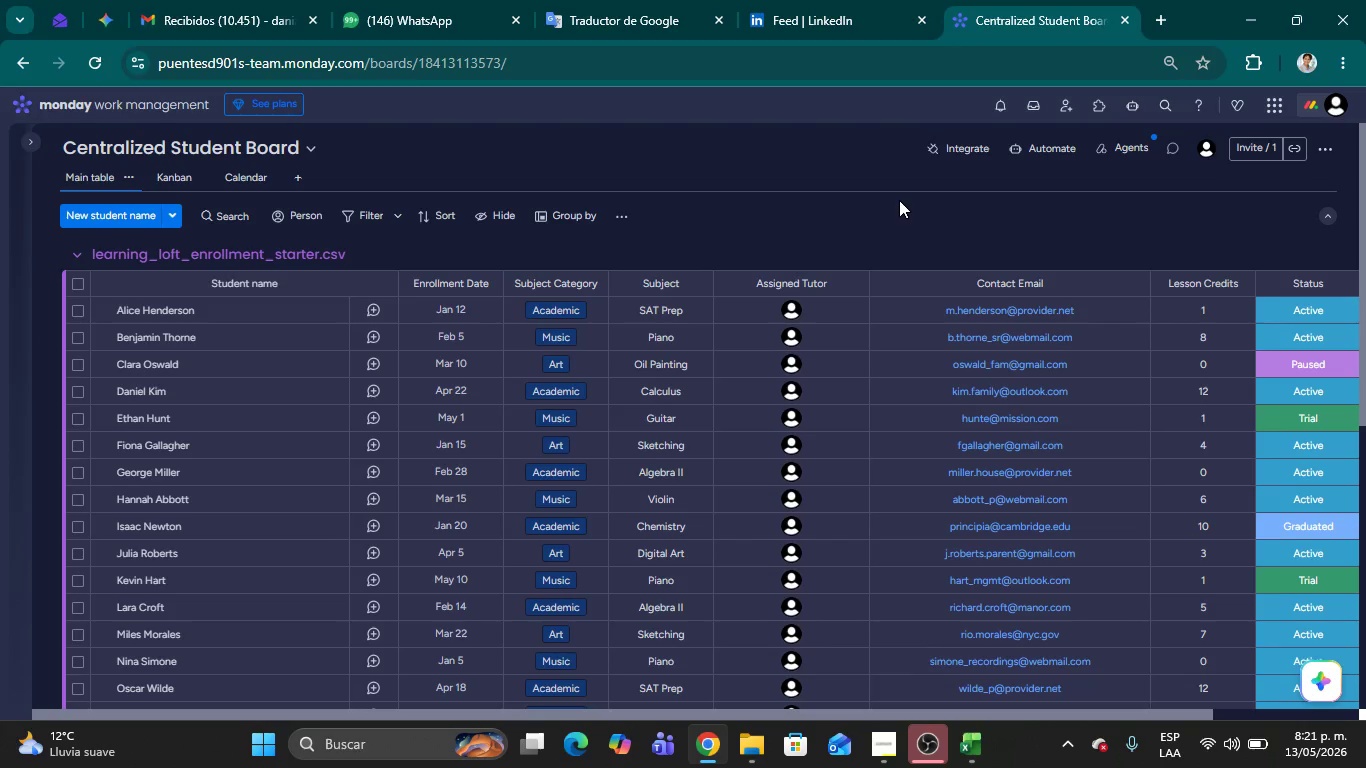 
wait(15.19)
 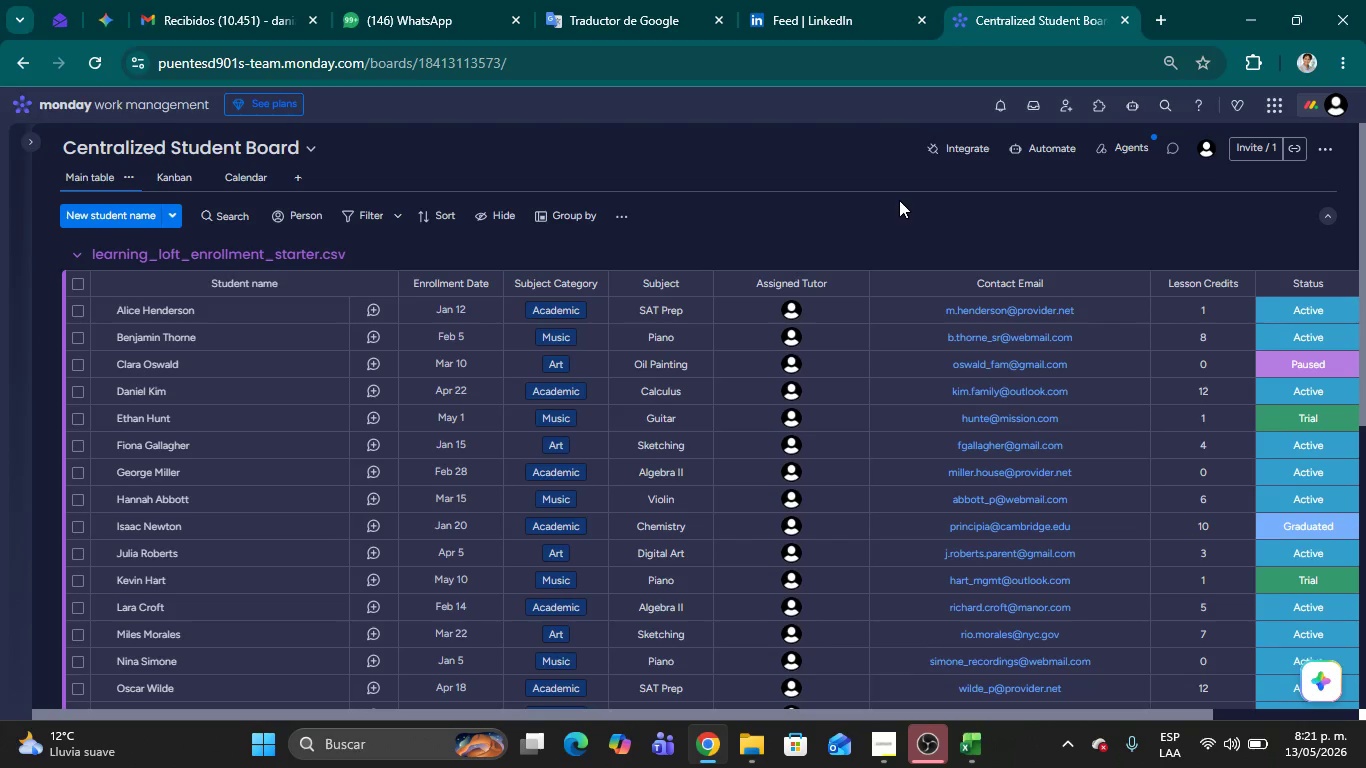 
left_click([889, 212])
 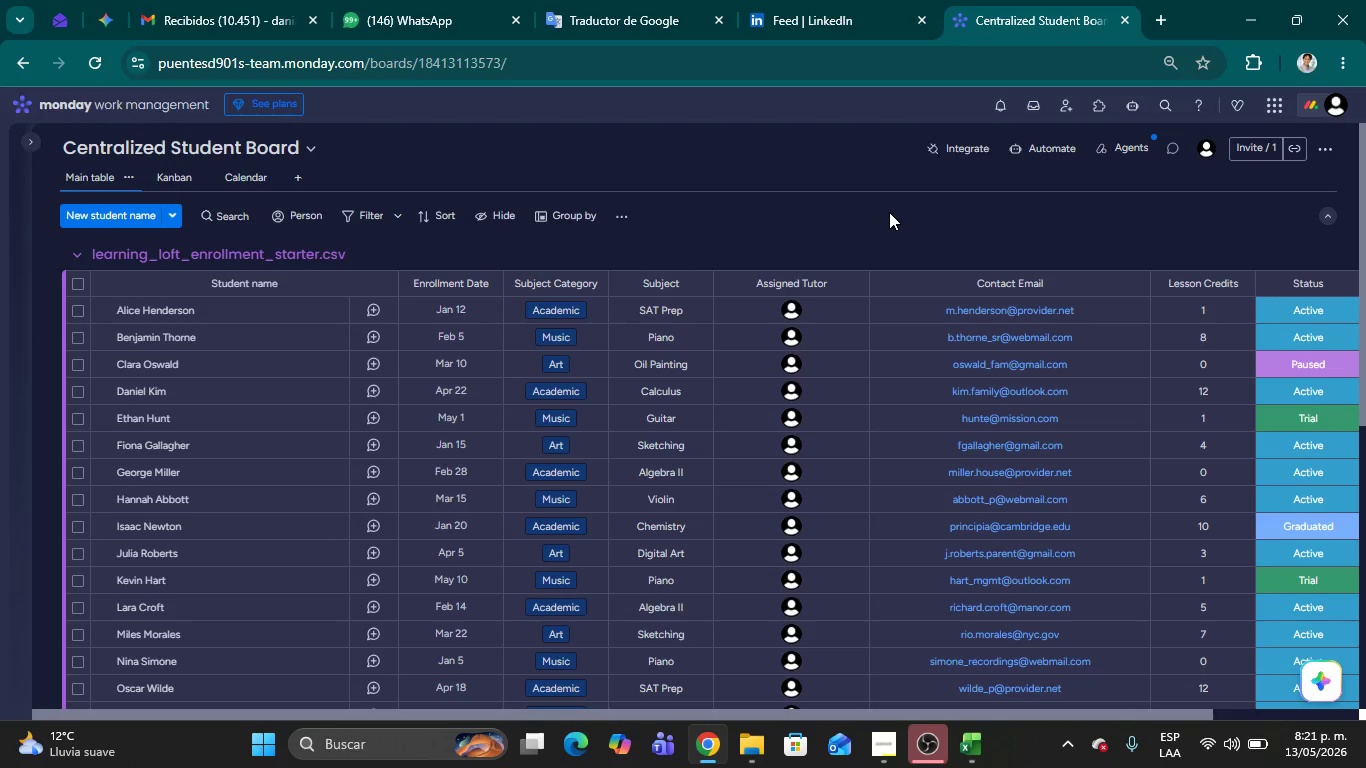 
left_click([861, 210])
 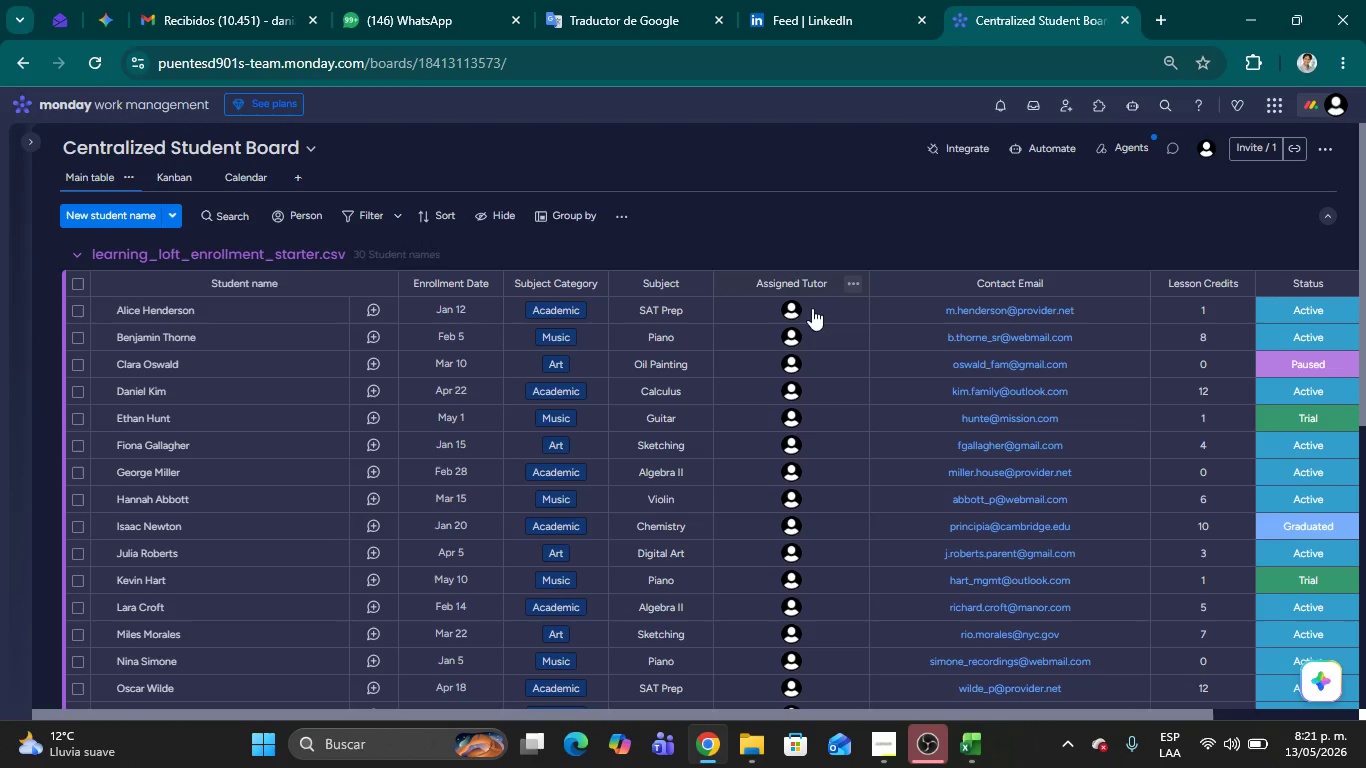 
scroll: coordinate [529, 458], scroll_direction: up, amount: 4.0
 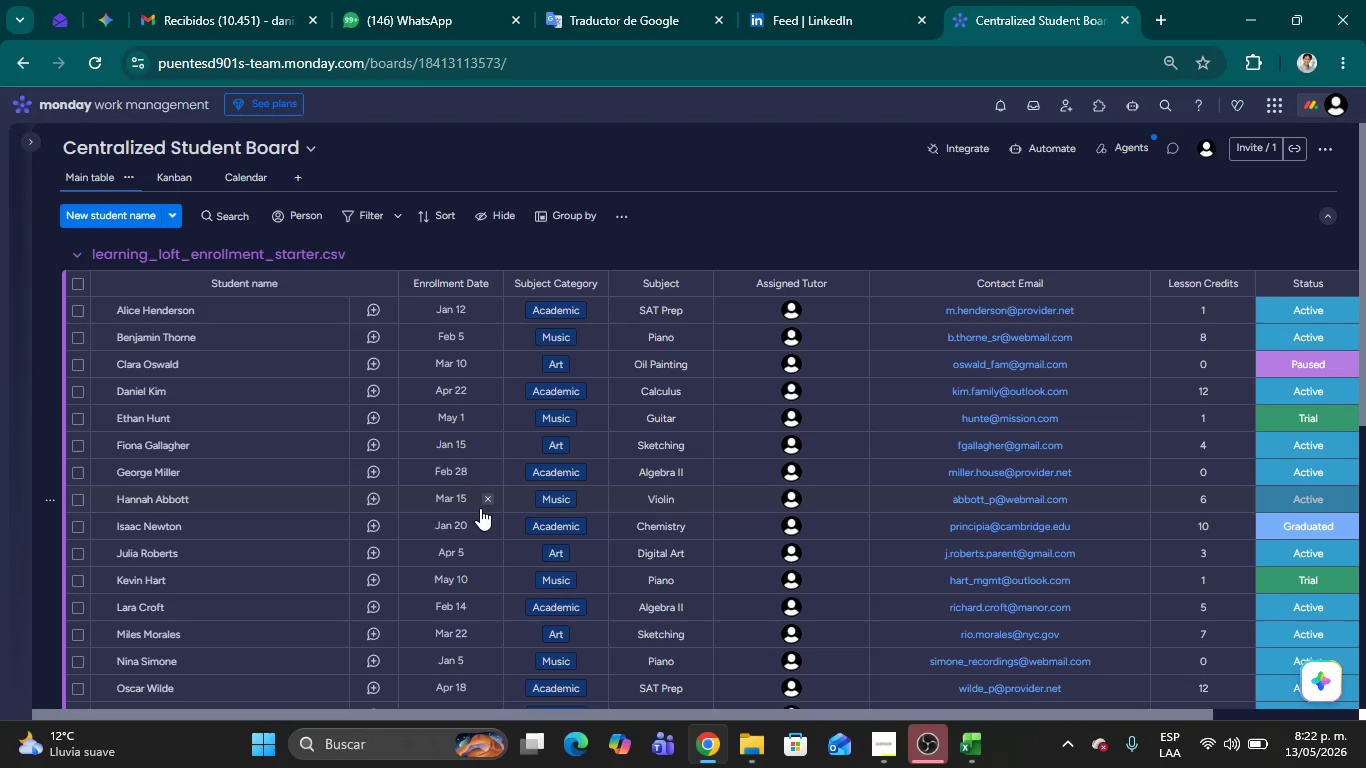 
wait(27.68)
 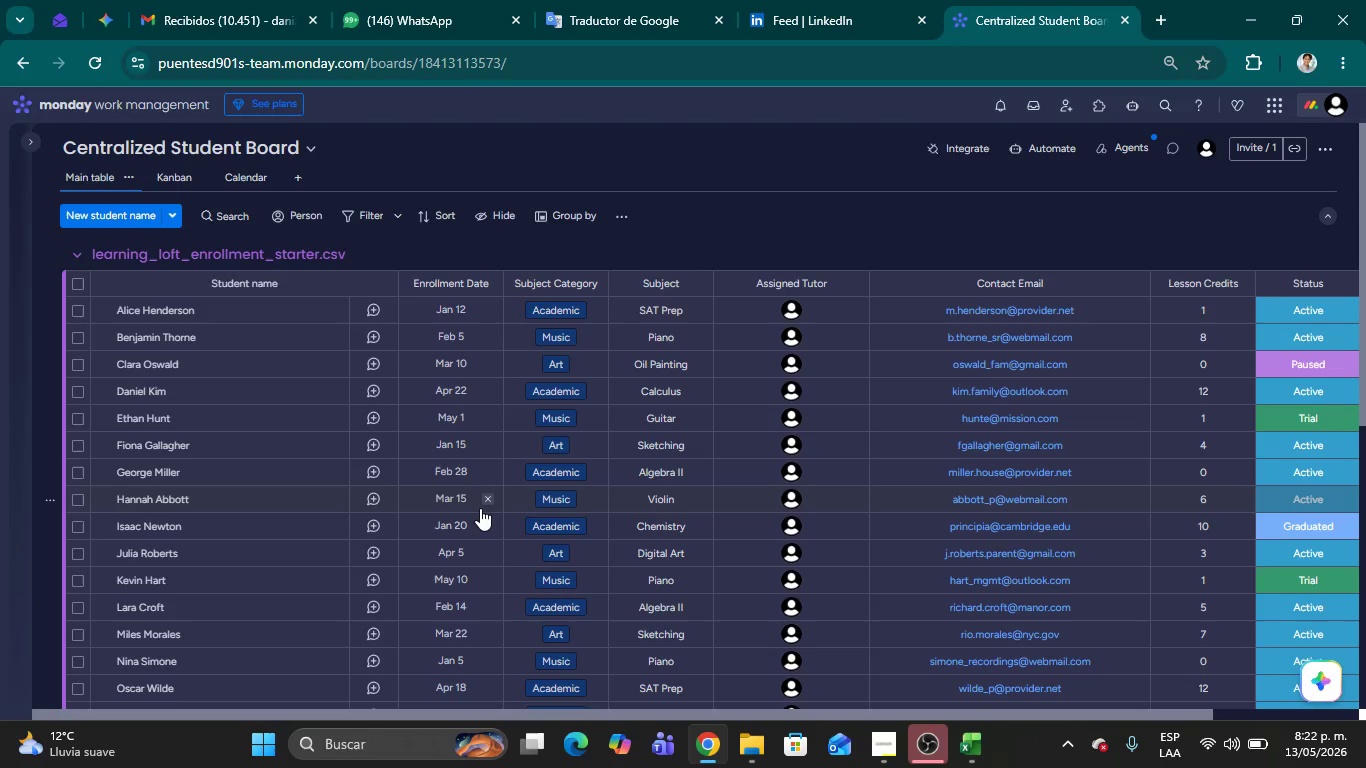 
left_click([1028, 152])
 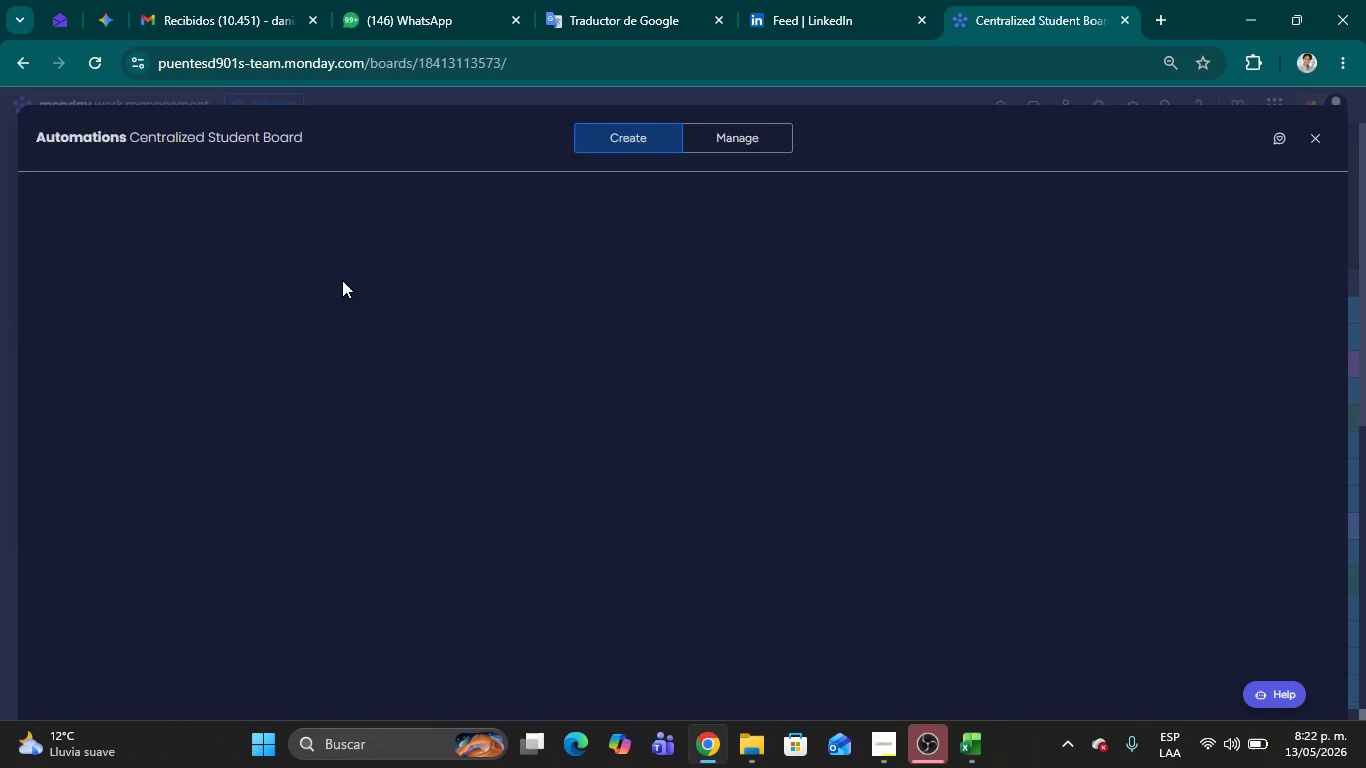 
wait(8.81)
 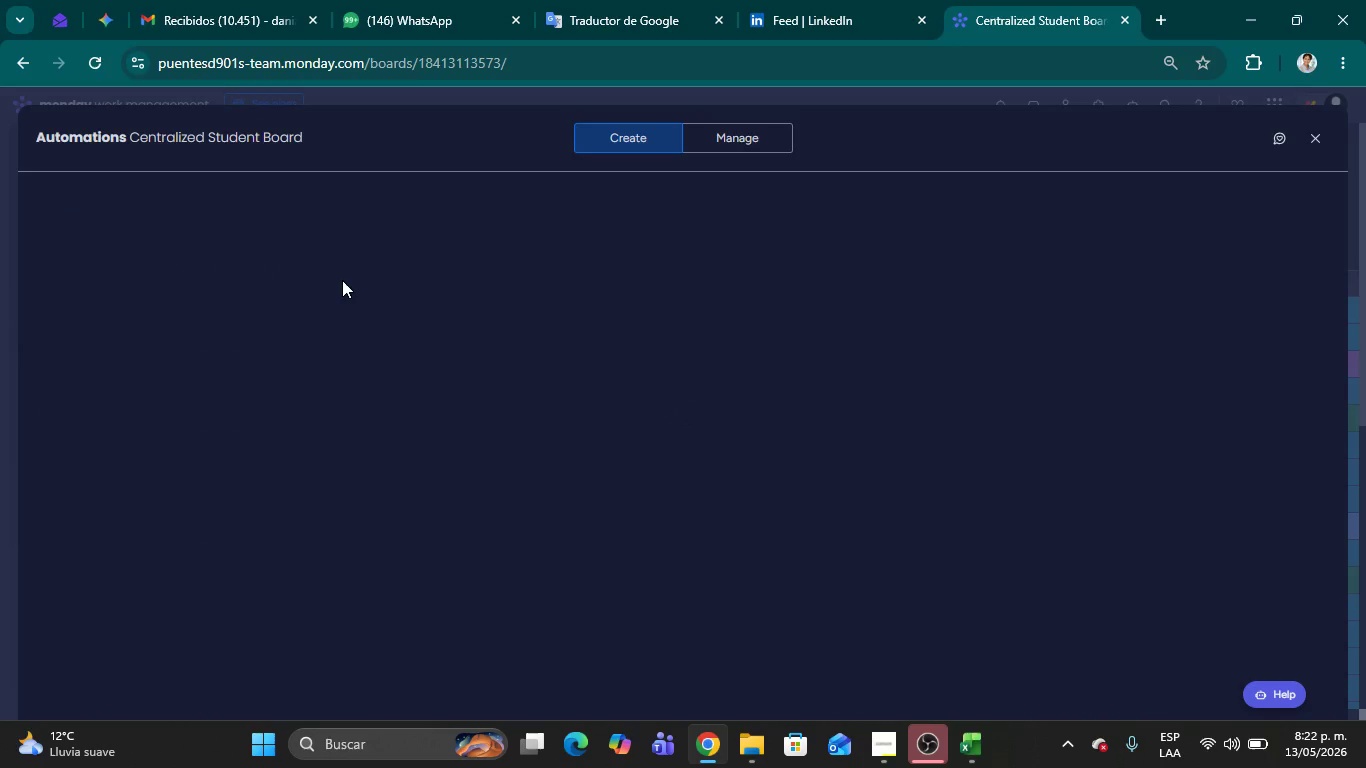 
left_click([435, 339])
 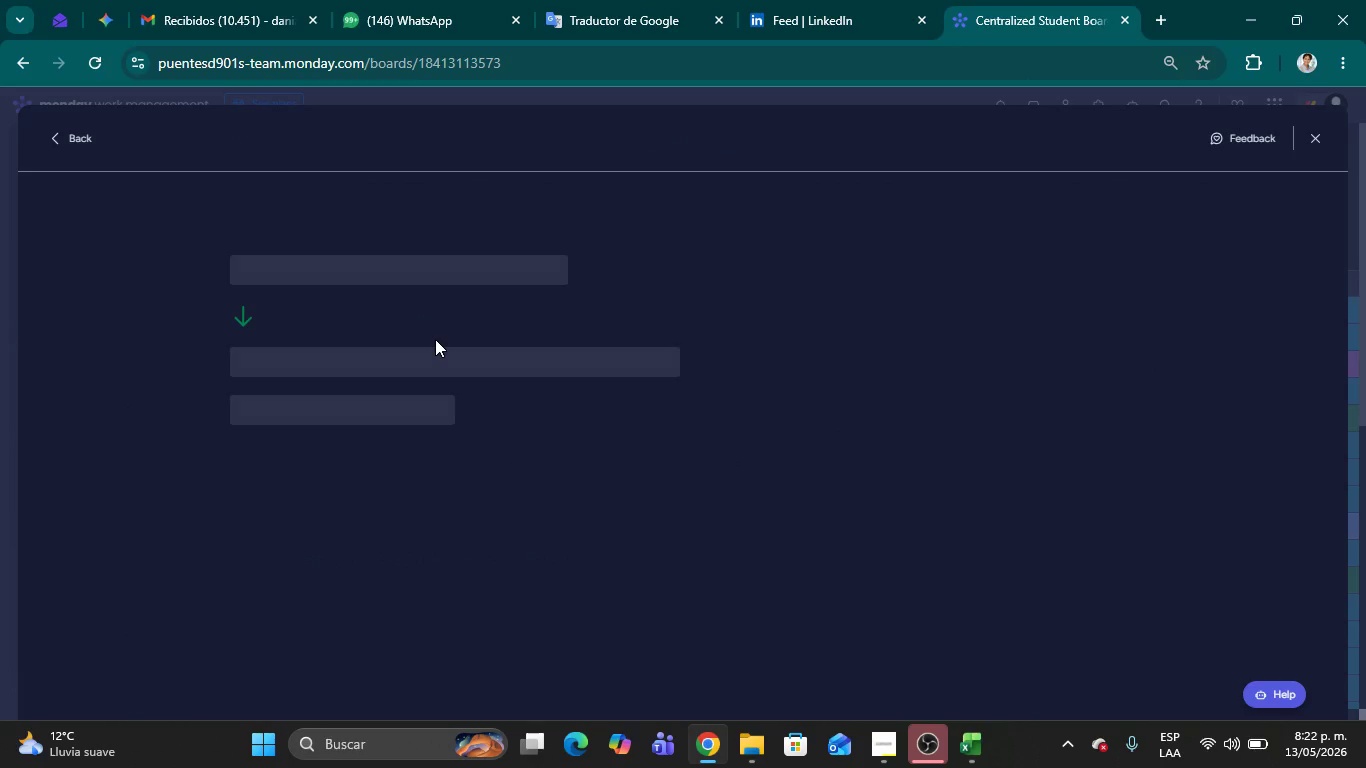 
wait(5.16)
 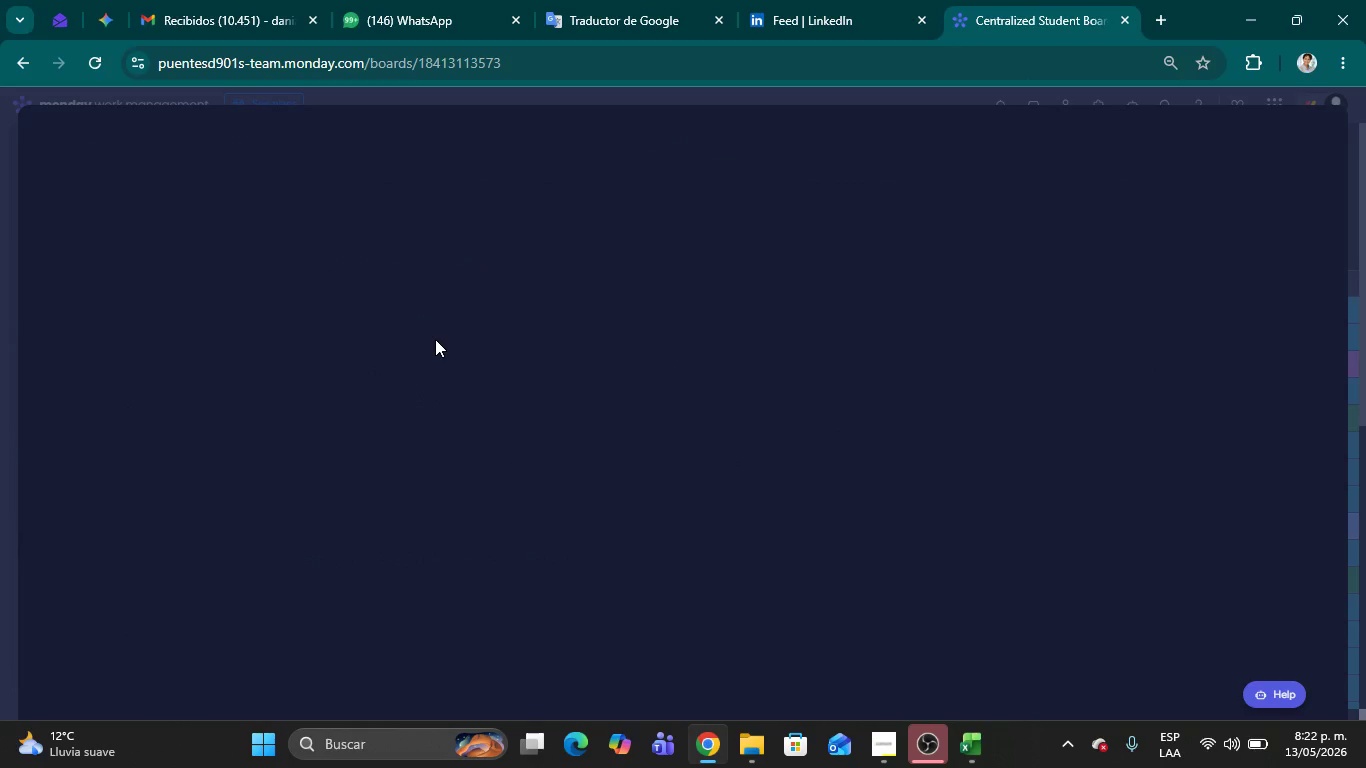 
left_click([392, 278])
 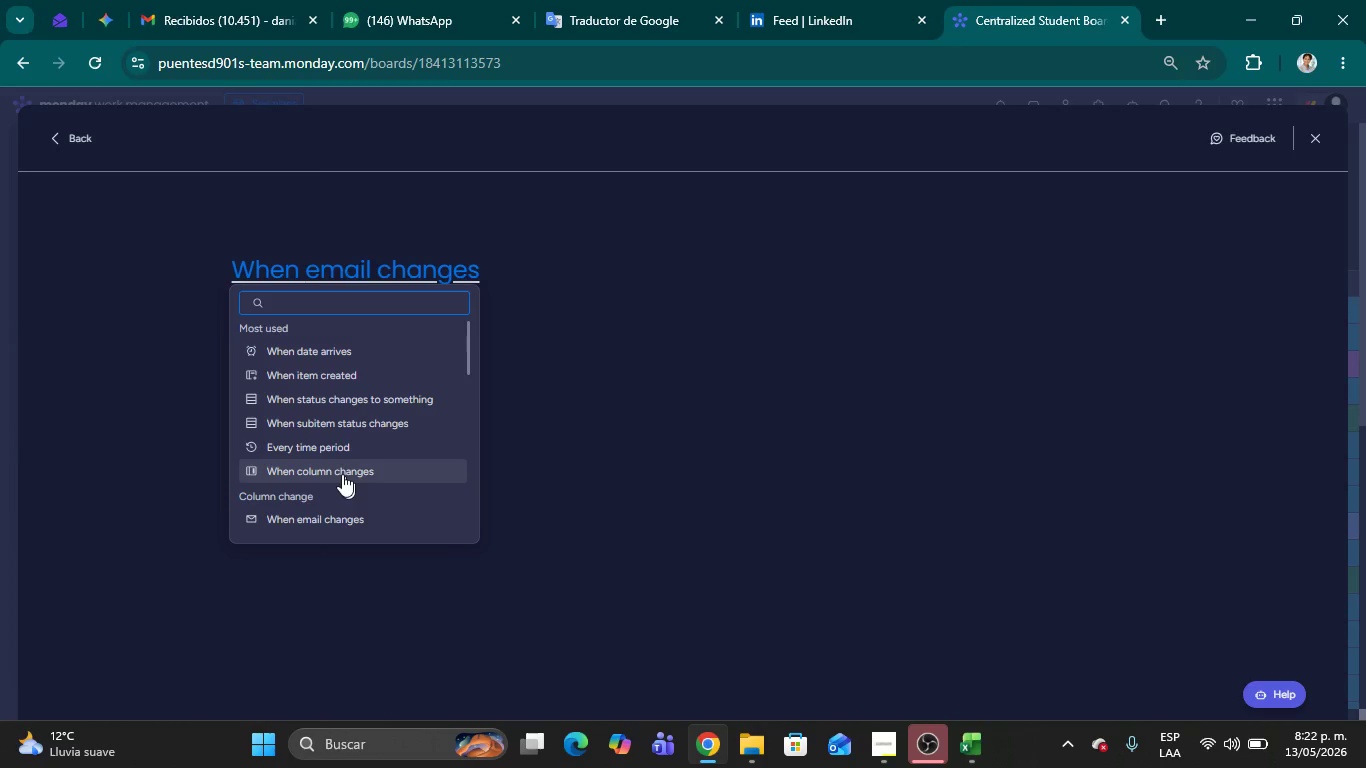 
wait(14.64)
 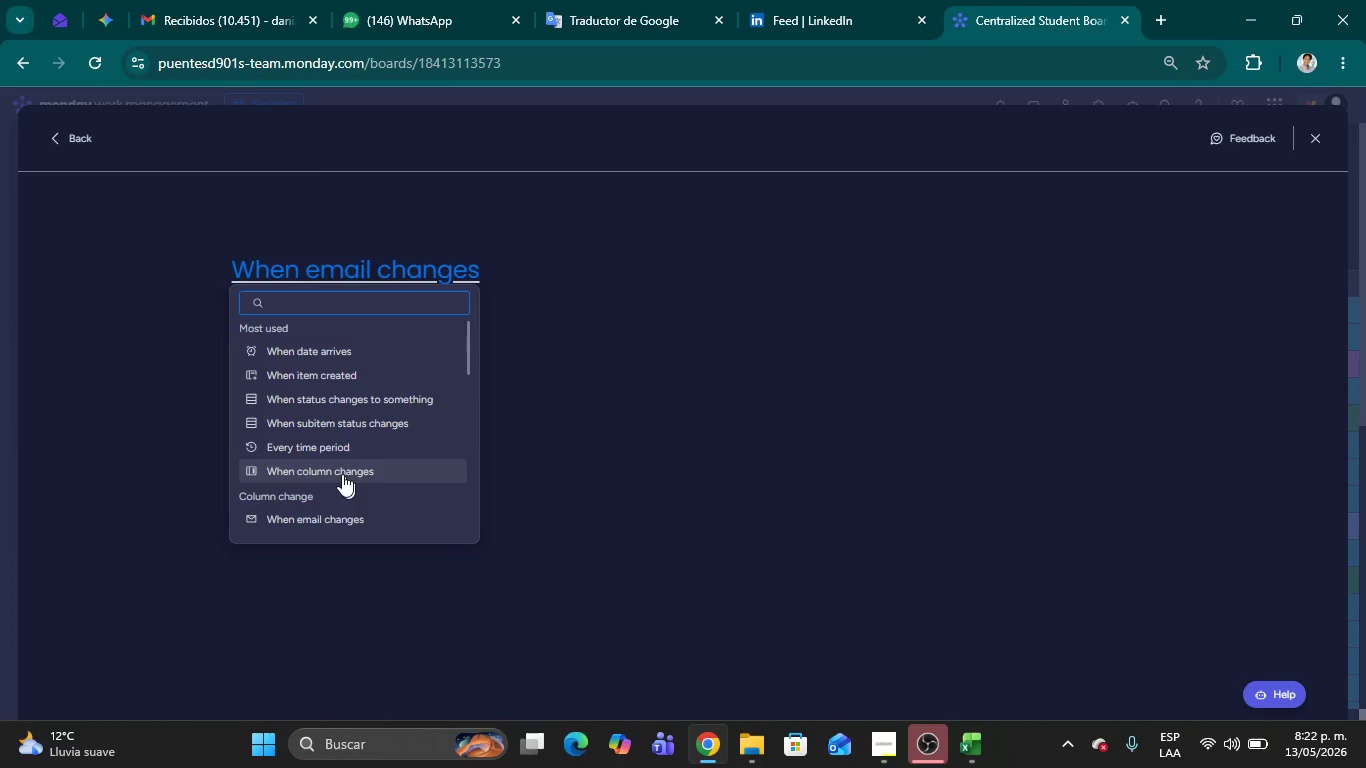 
left_click([338, 469])
 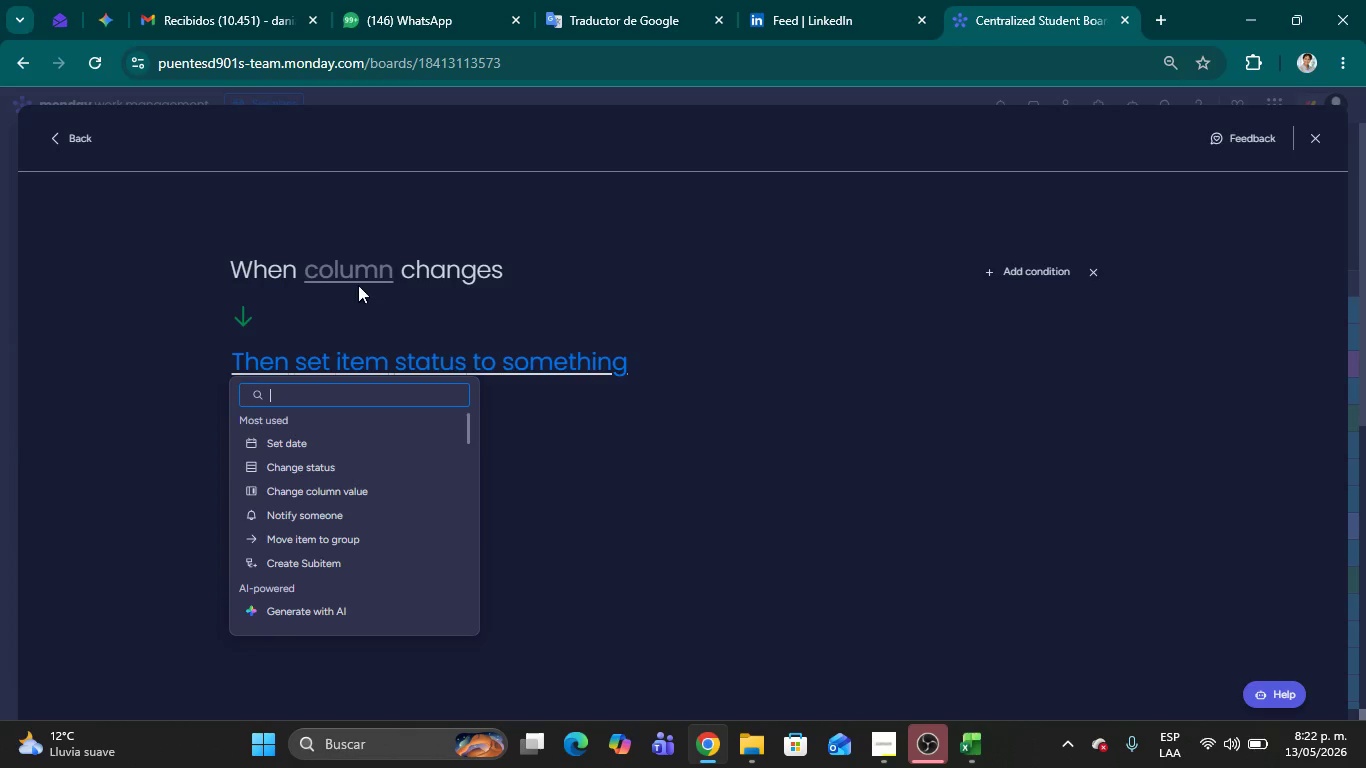 
left_click([352, 271])
 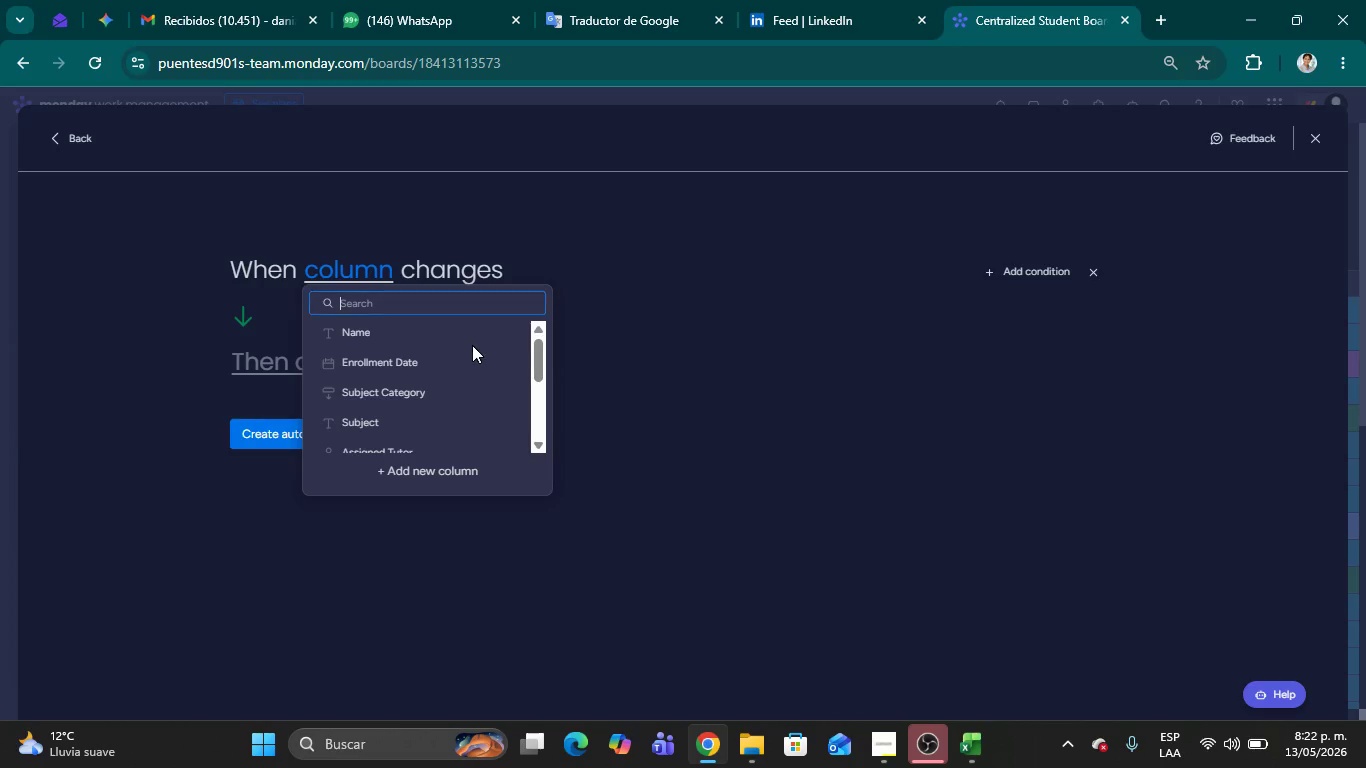 
scroll: coordinate [456, 365], scroll_direction: down, amount: 1.0
 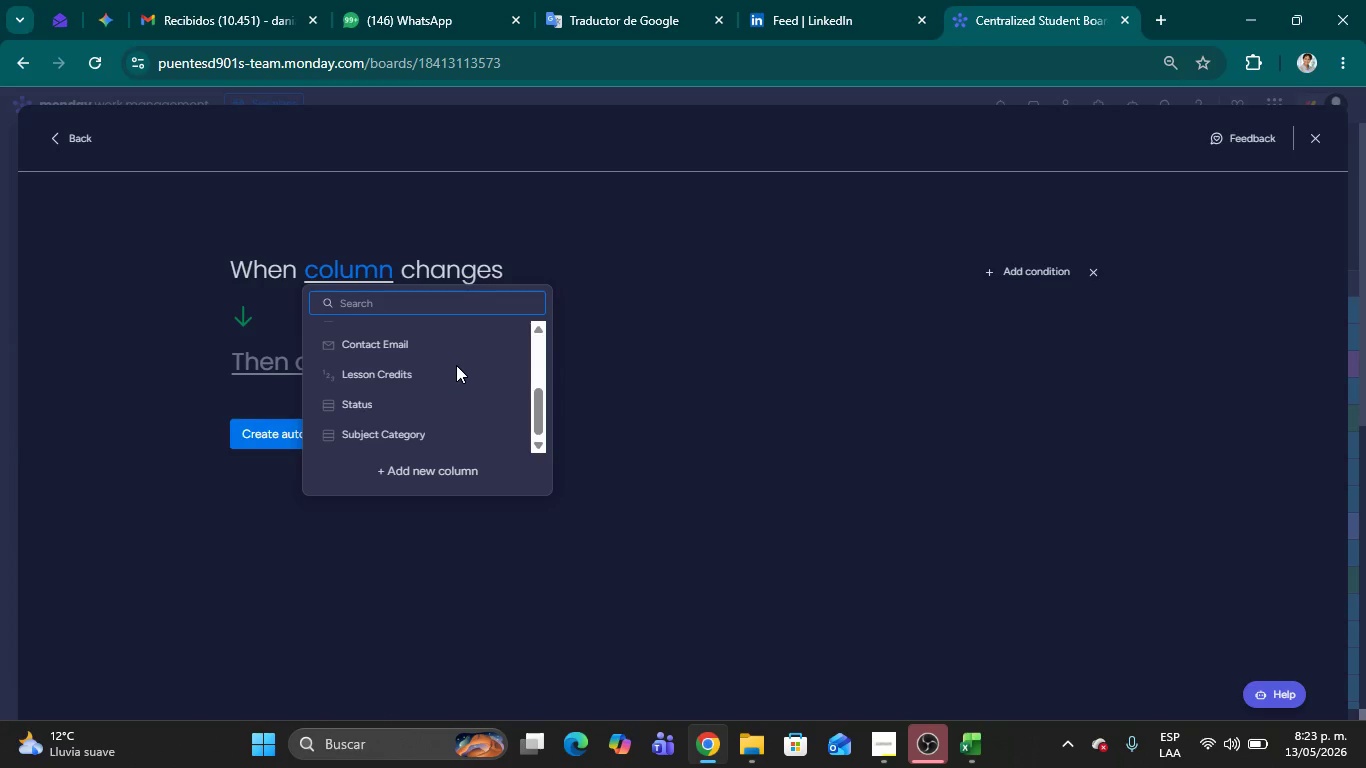 
left_click([775, 403])
 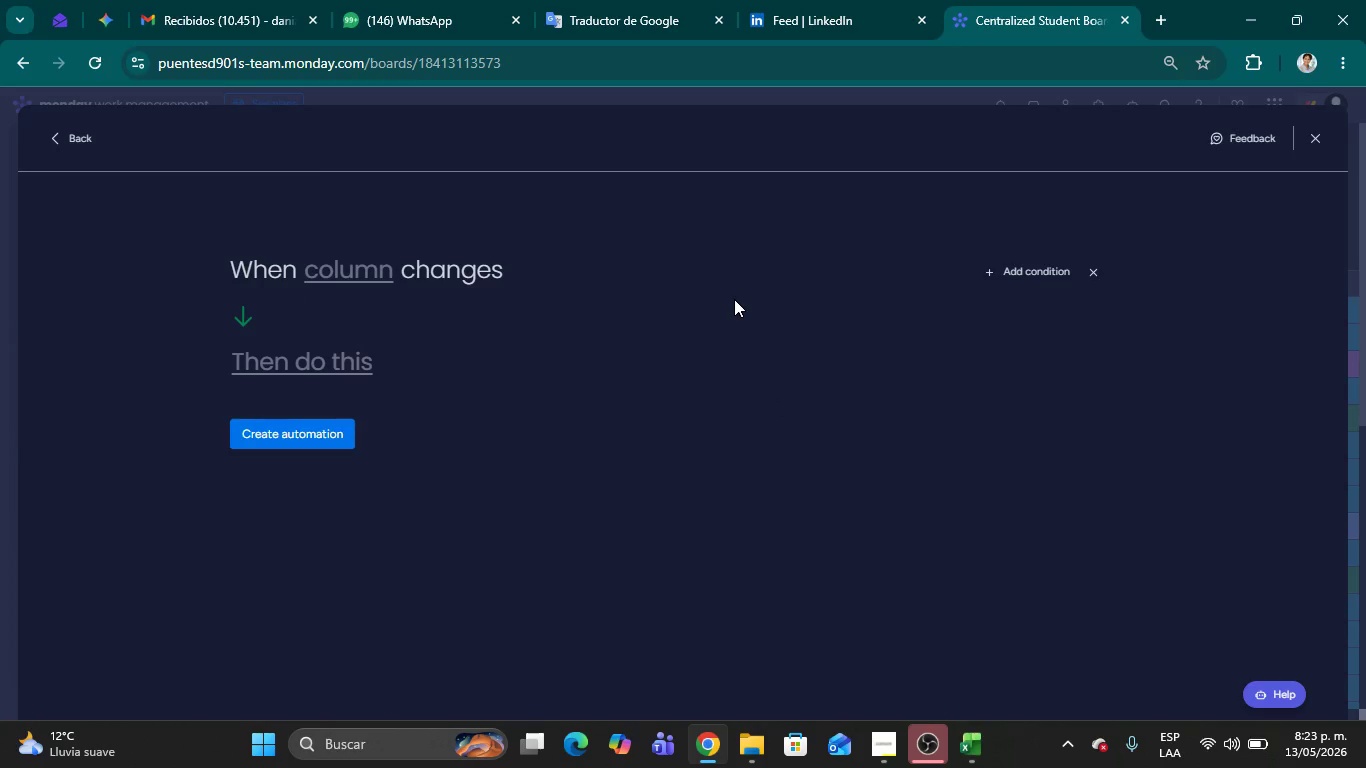 
wait(5.64)
 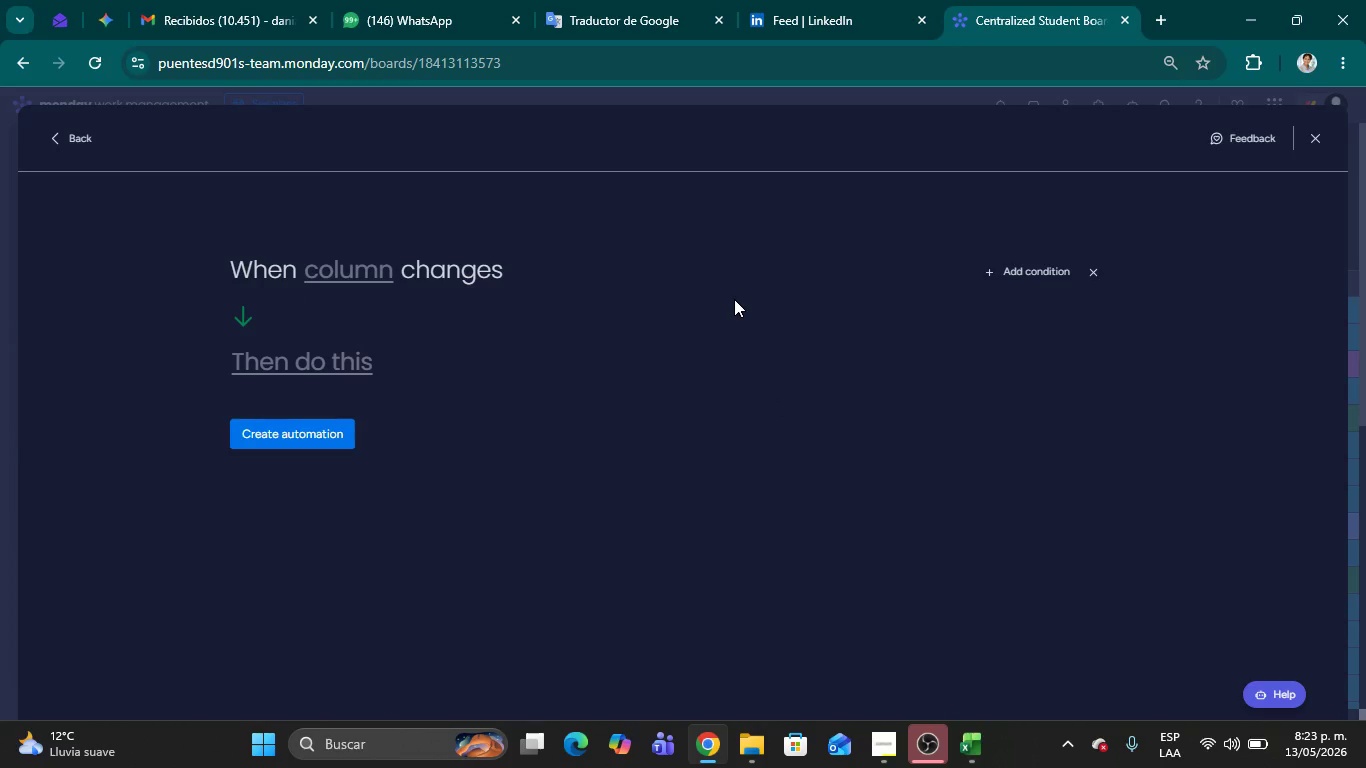 
left_click([338, 269])
 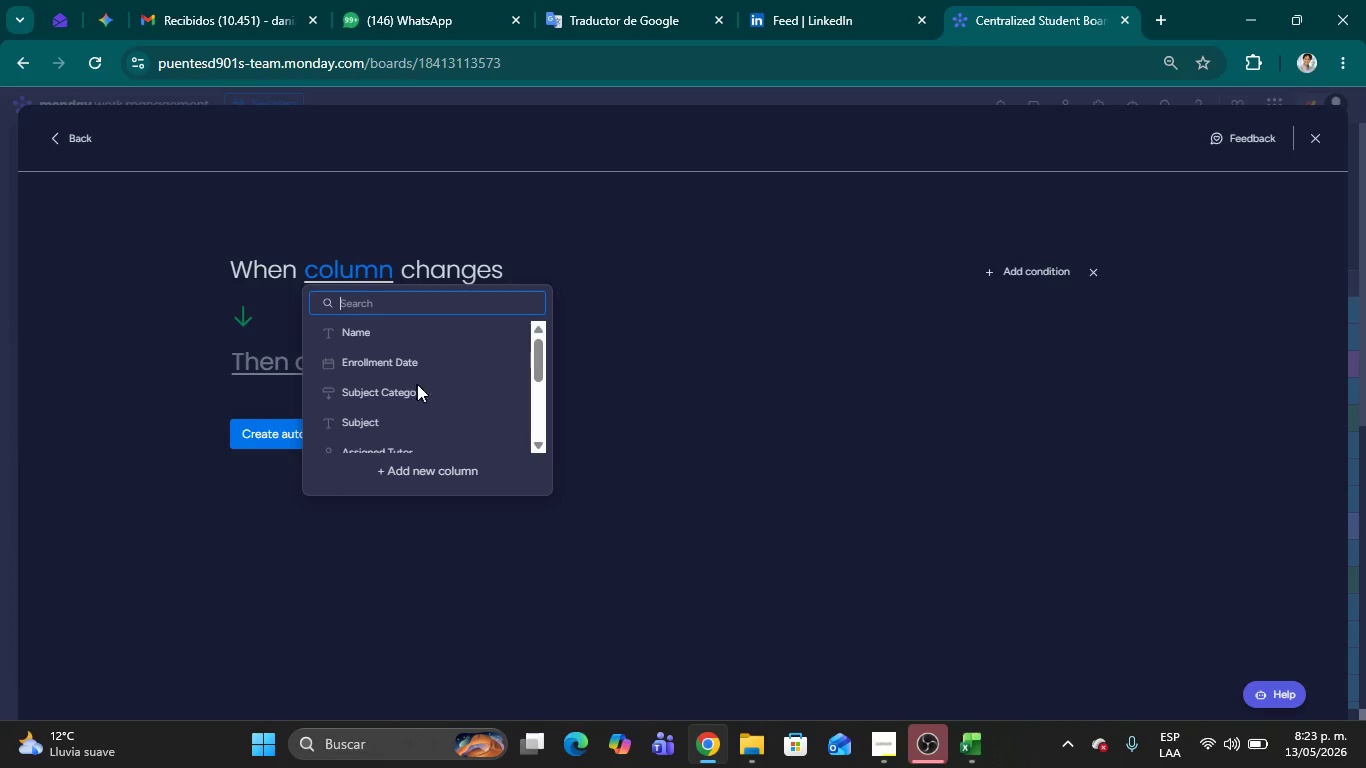 
scroll: coordinate [418, 391], scroll_direction: down, amount: 2.0
 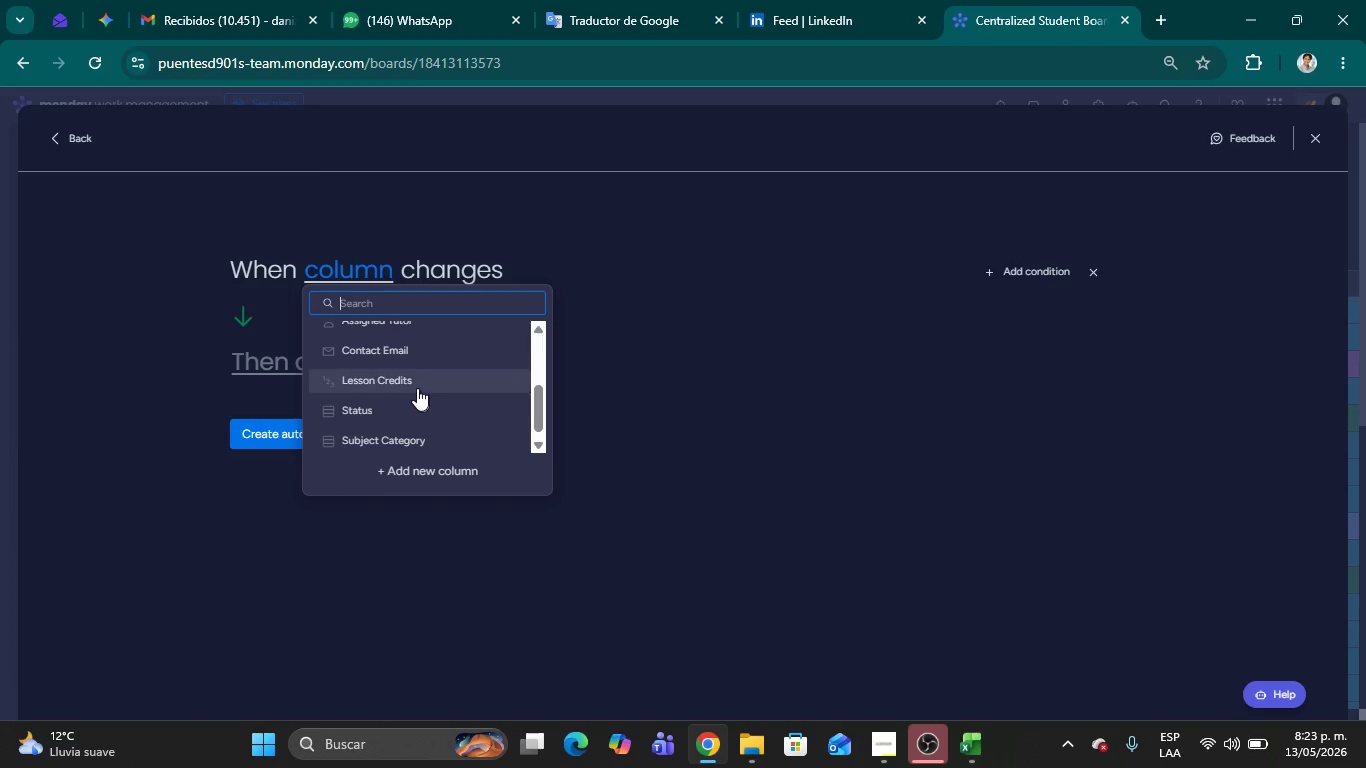 
left_click([410, 381])
 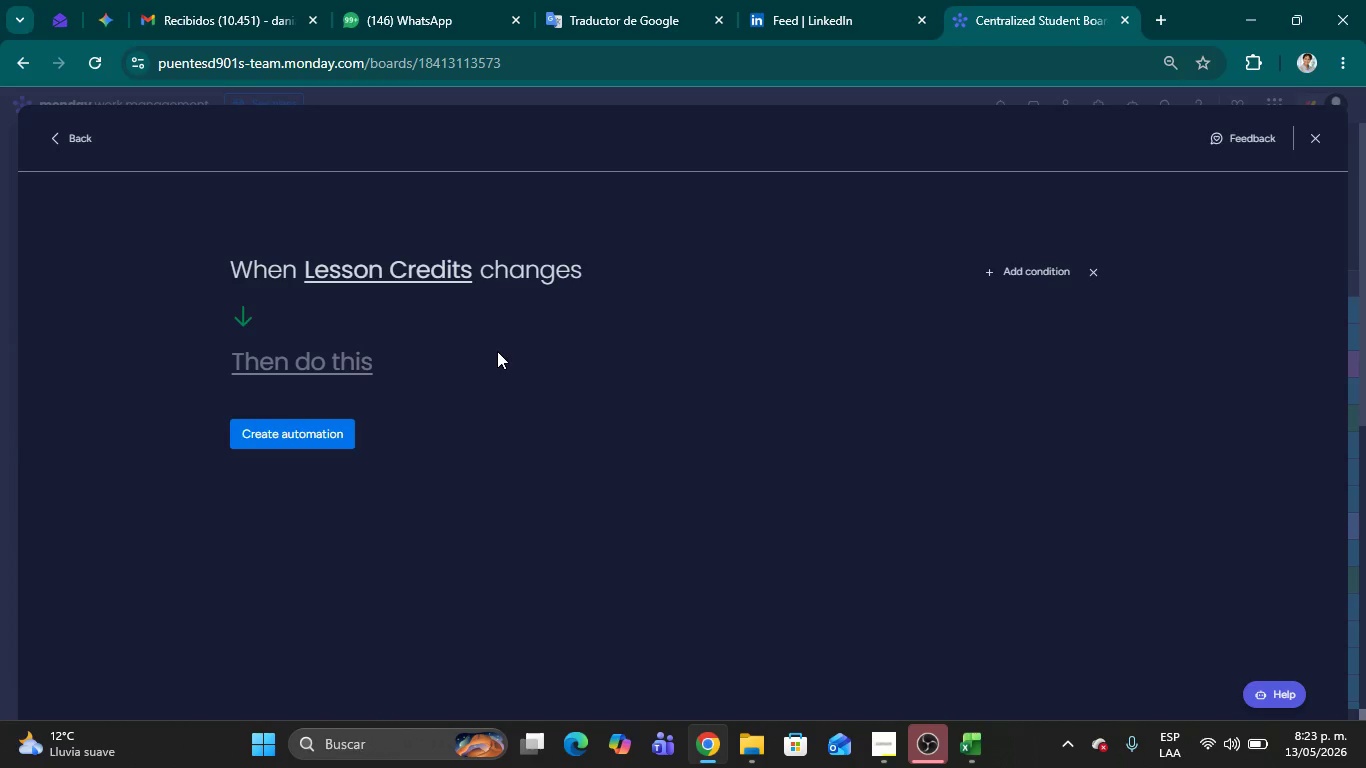 
left_click([497, 351])
 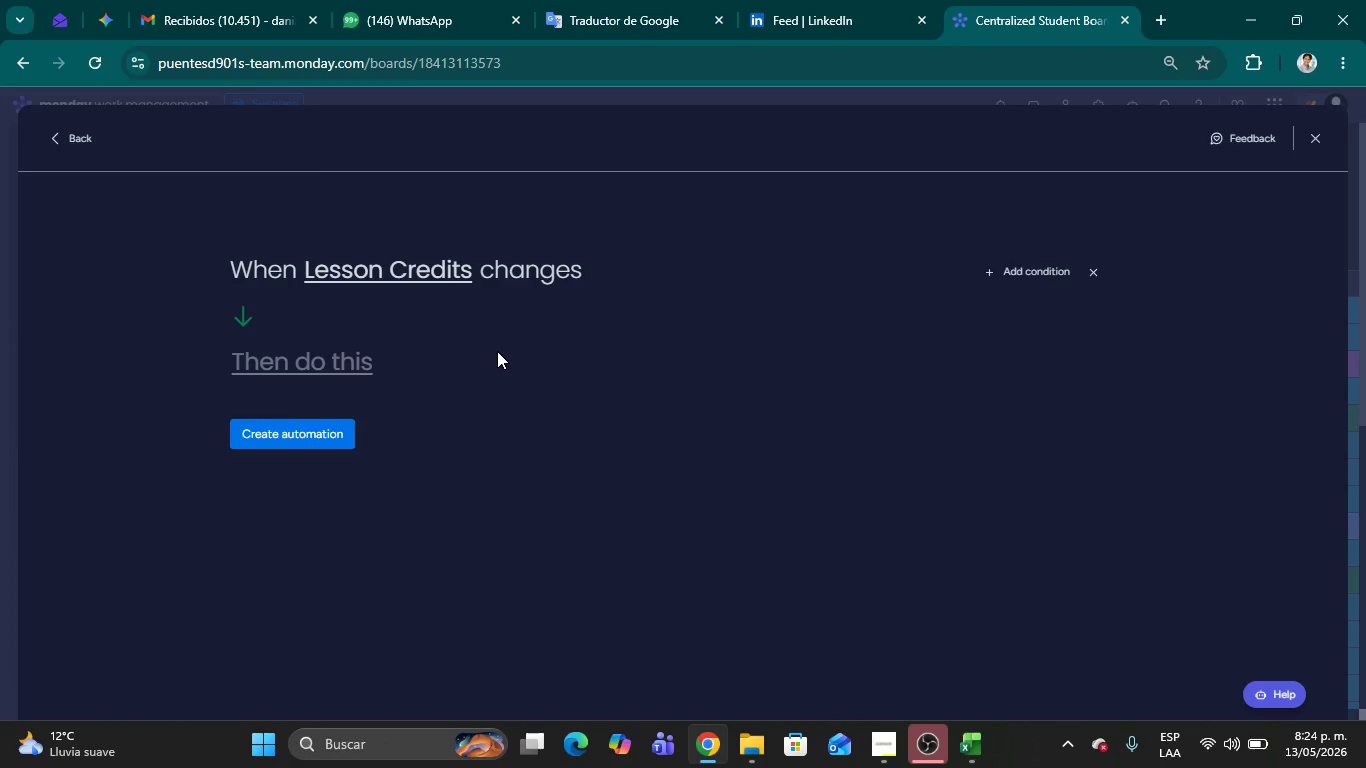 
wait(54.58)
 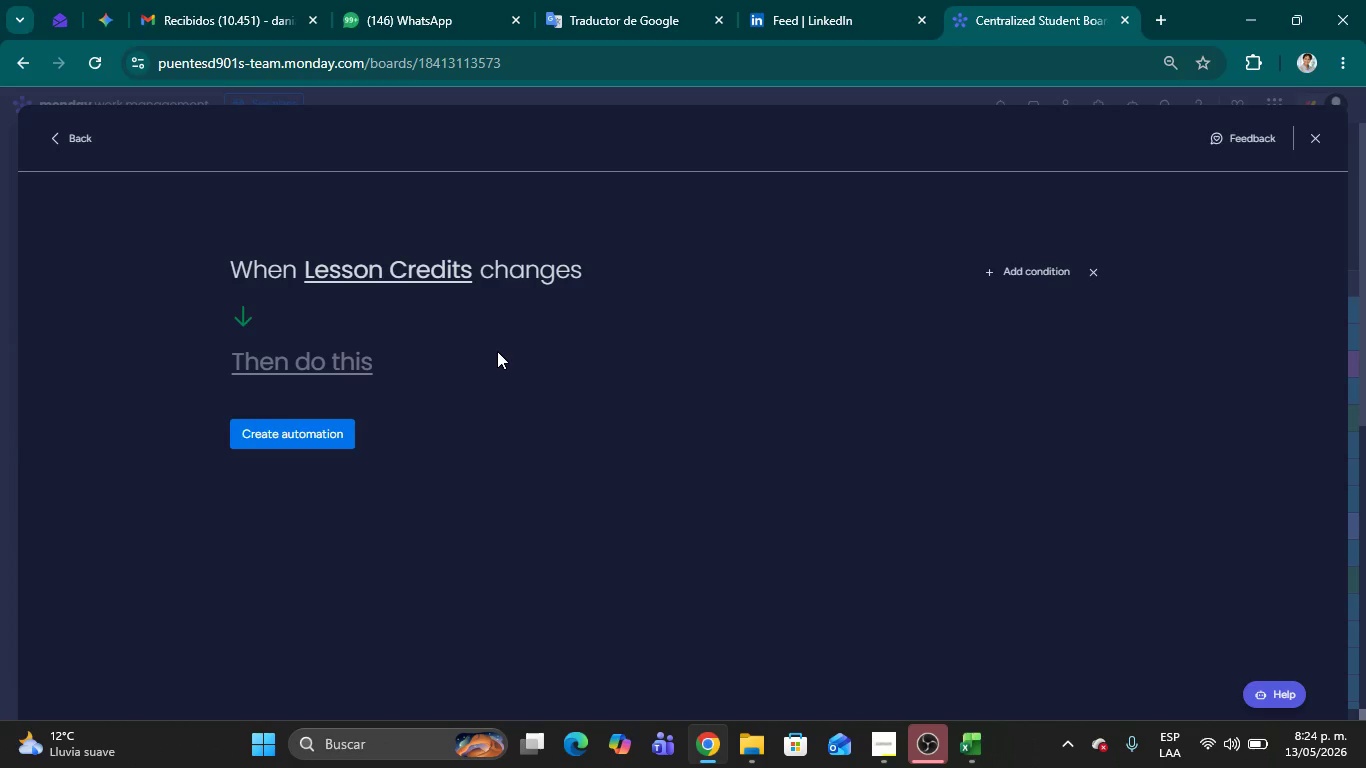 
left_click([1000, 267])
 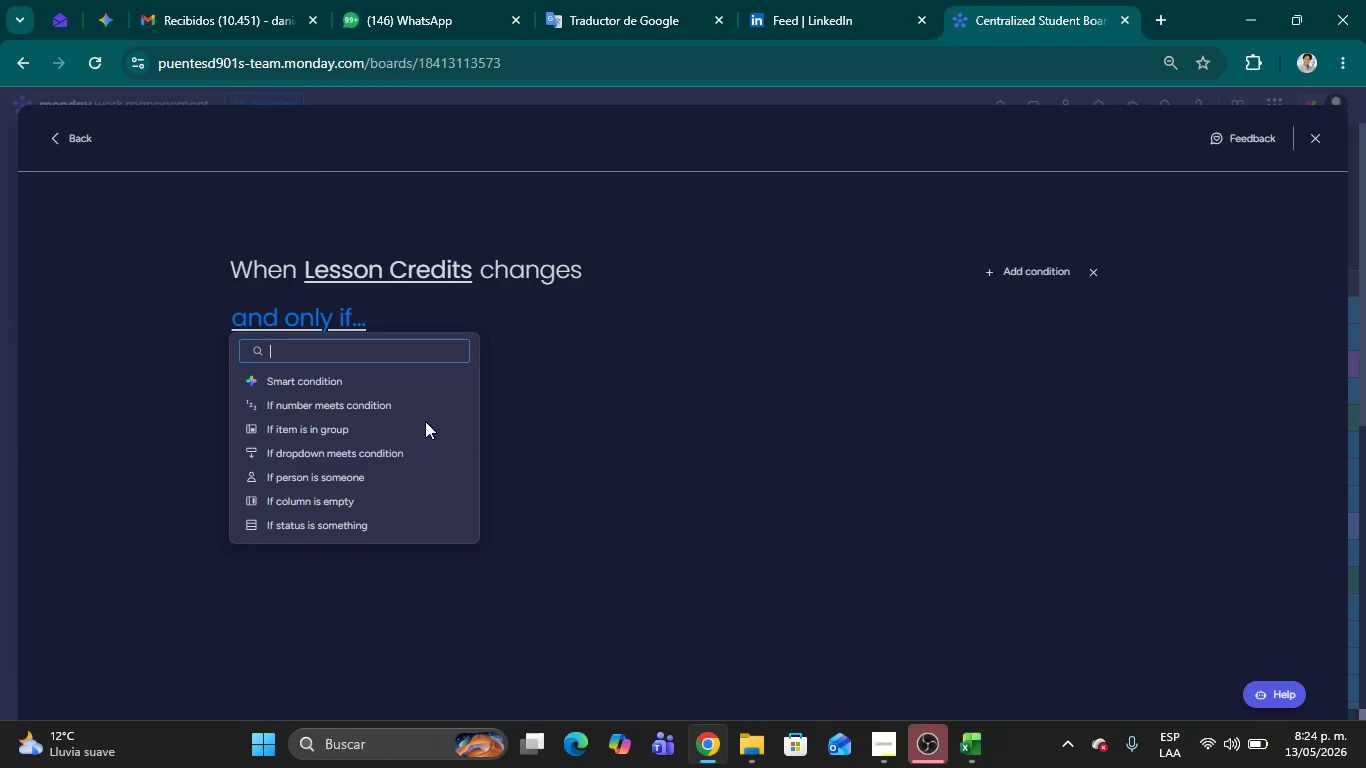 
left_click([384, 407])
 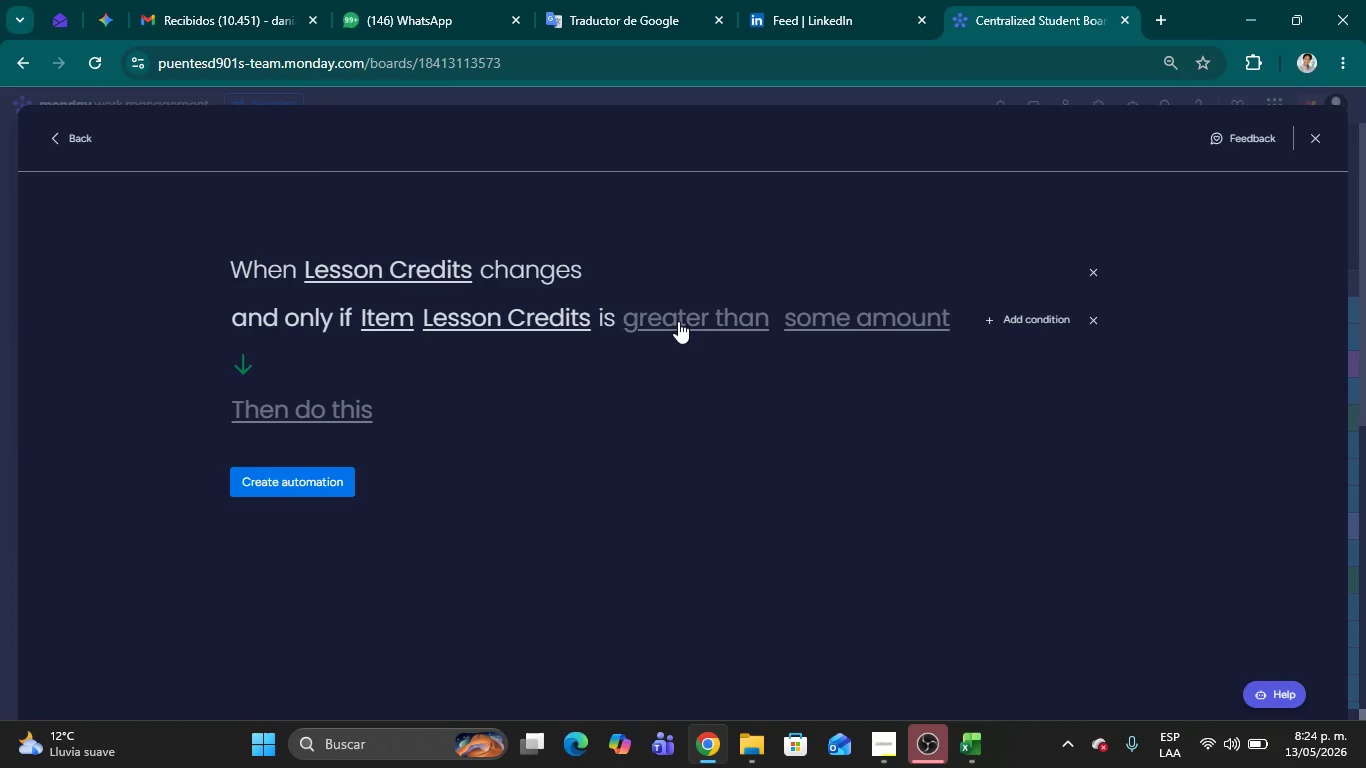 
left_click([678, 321])
 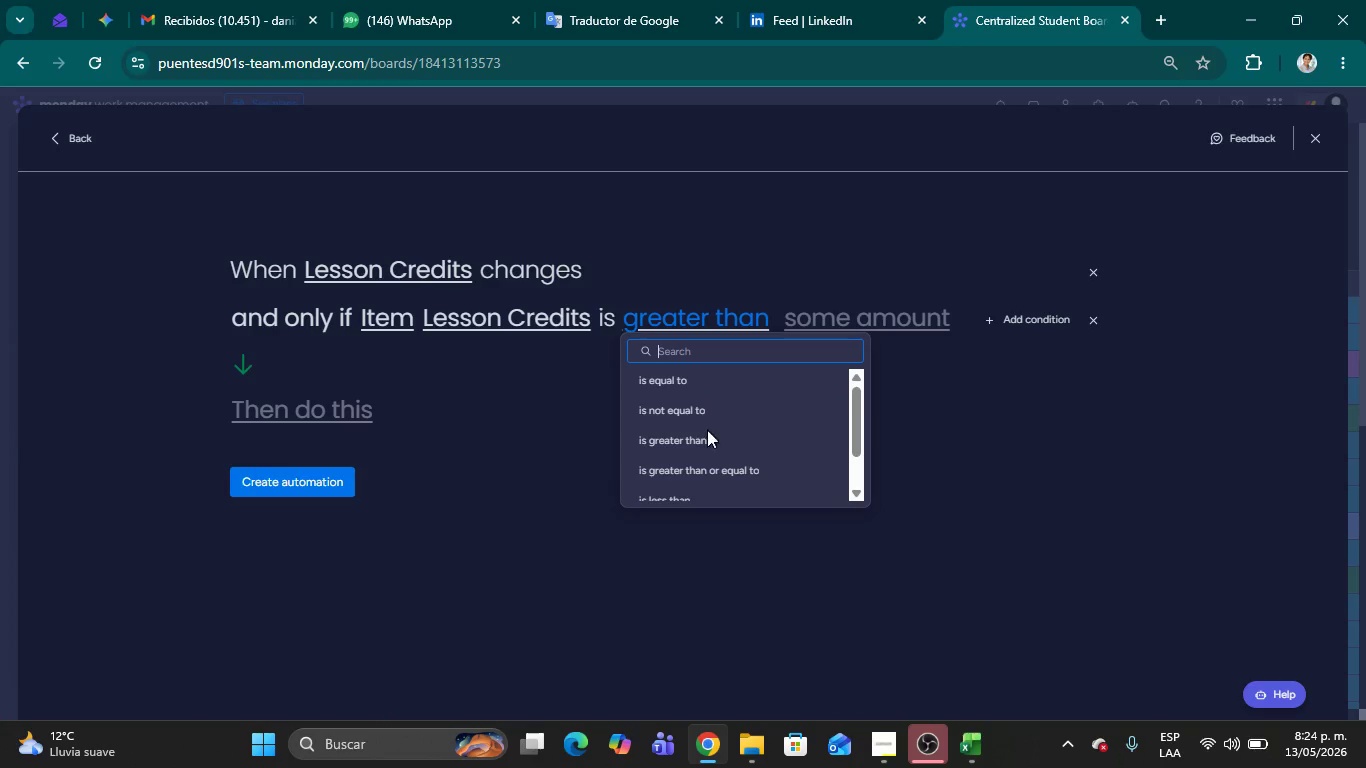 
scroll: coordinate [710, 452], scroll_direction: down, amount: 2.0
 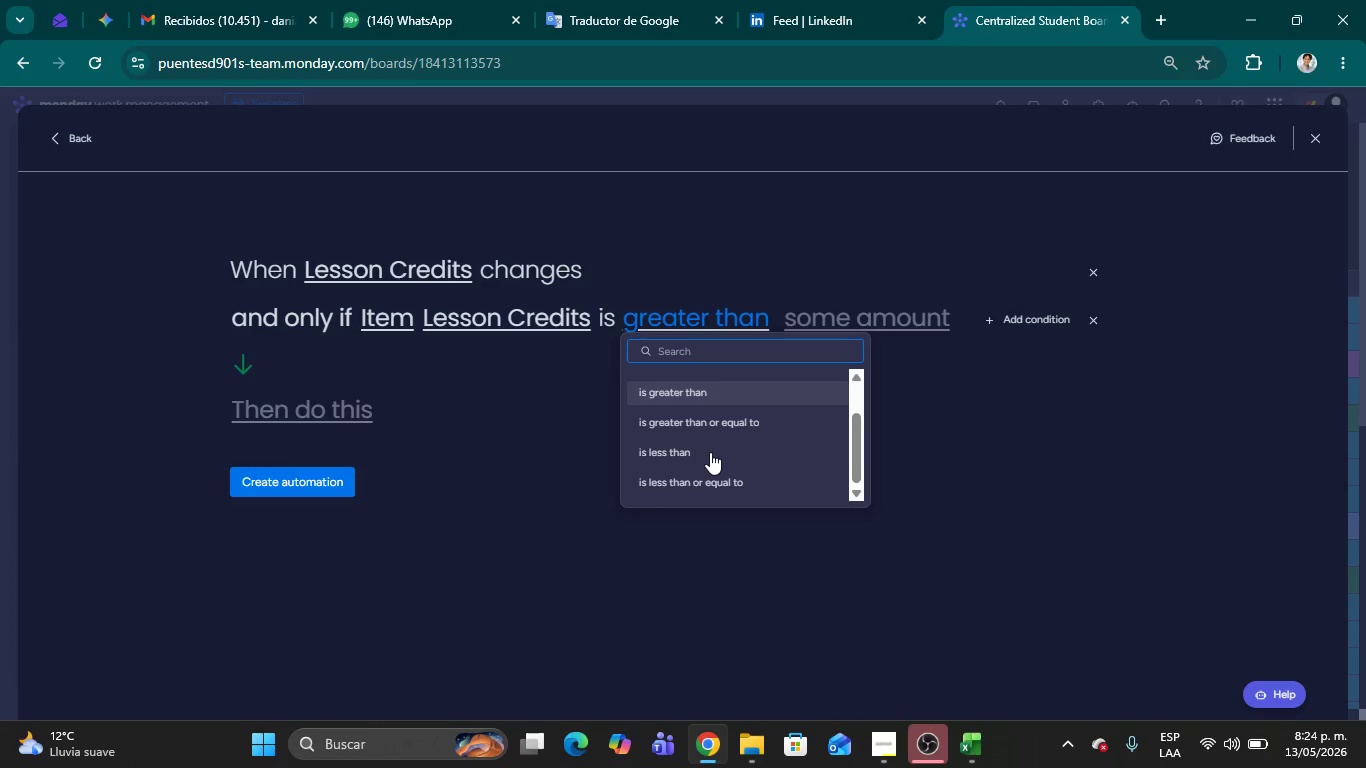 
left_click([710, 451])
 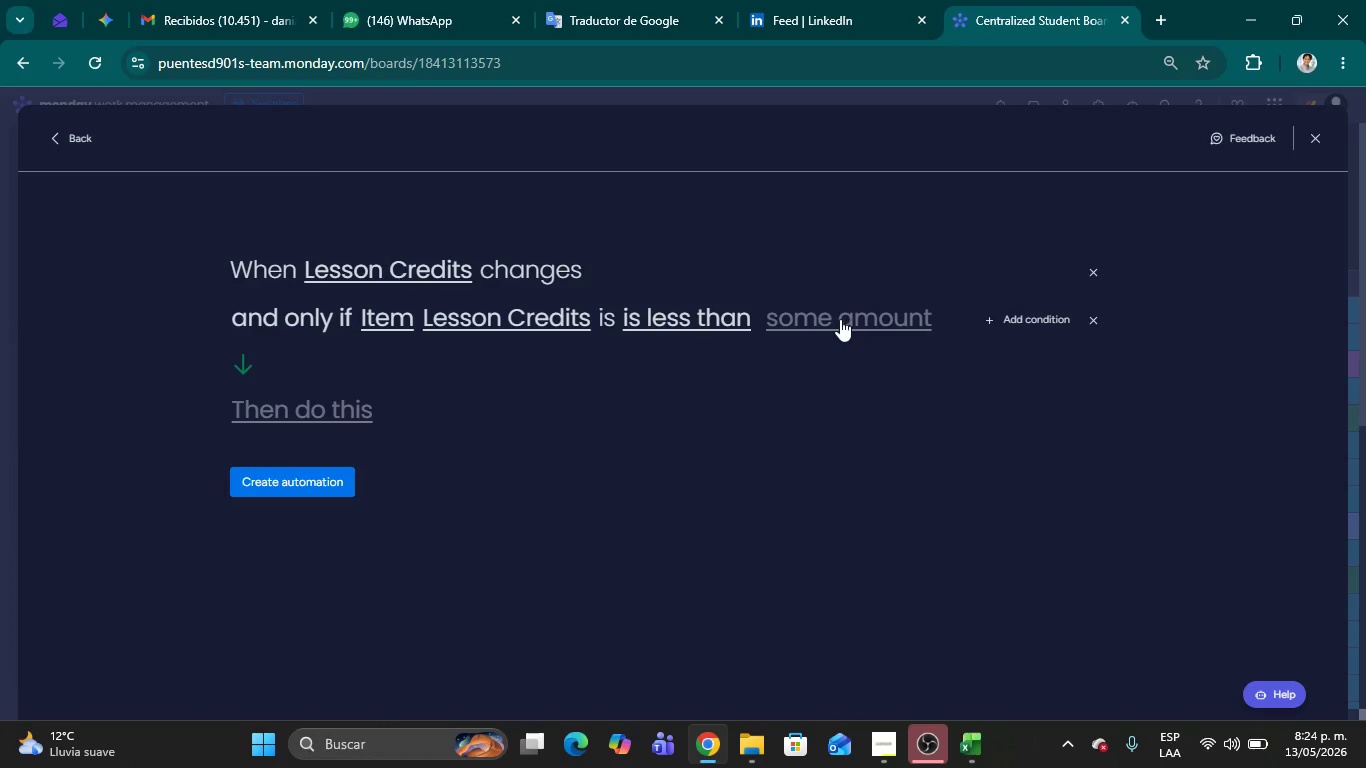 
left_click([714, 323])
 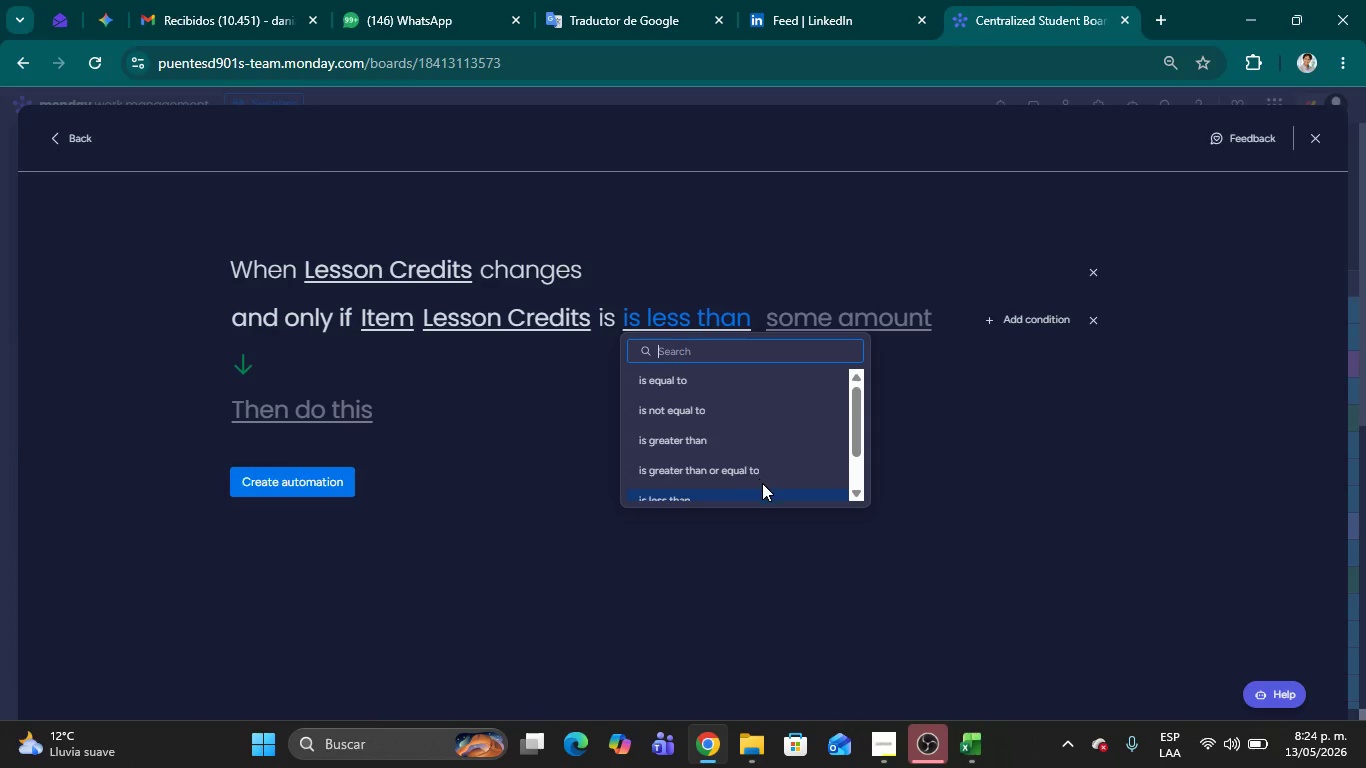 
left_click([751, 473])
 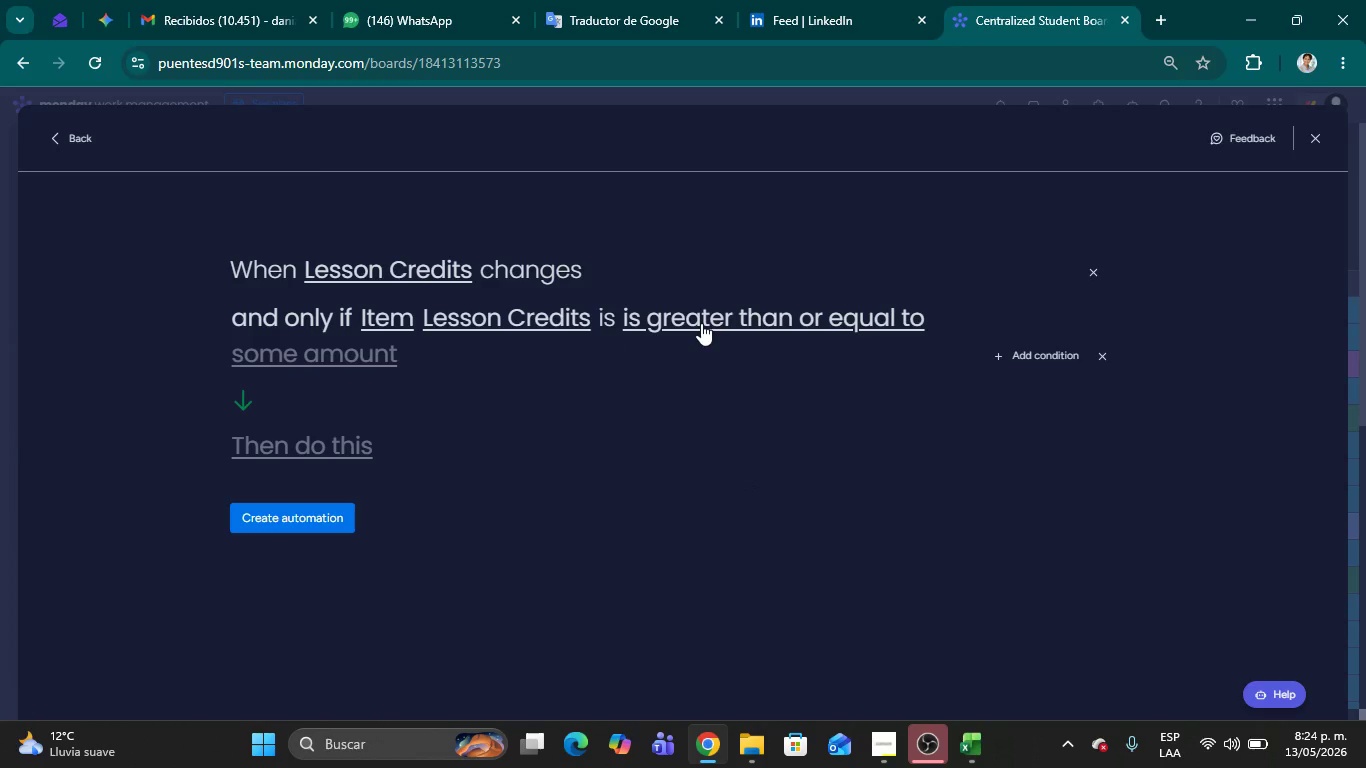 
left_click([701, 323])
 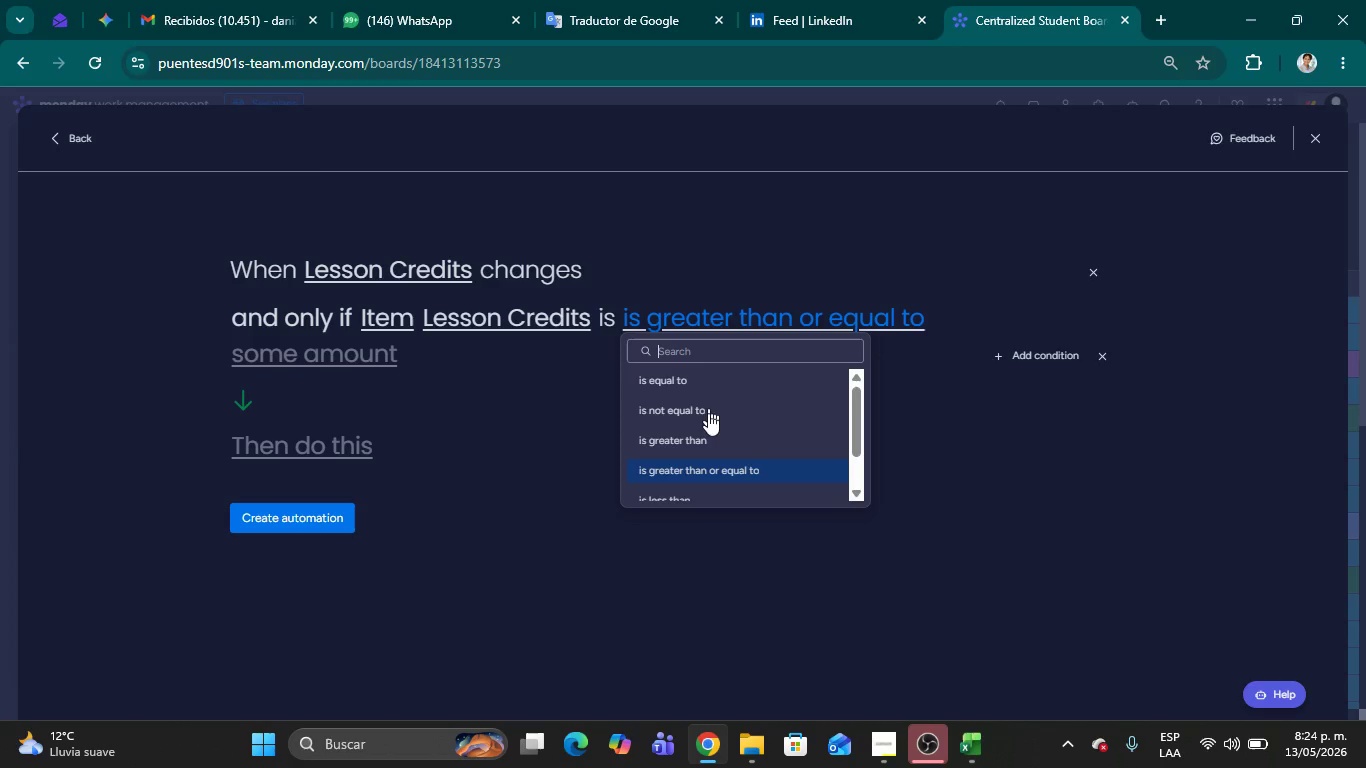 
scroll: coordinate [718, 445], scroll_direction: down, amount: 12.0
 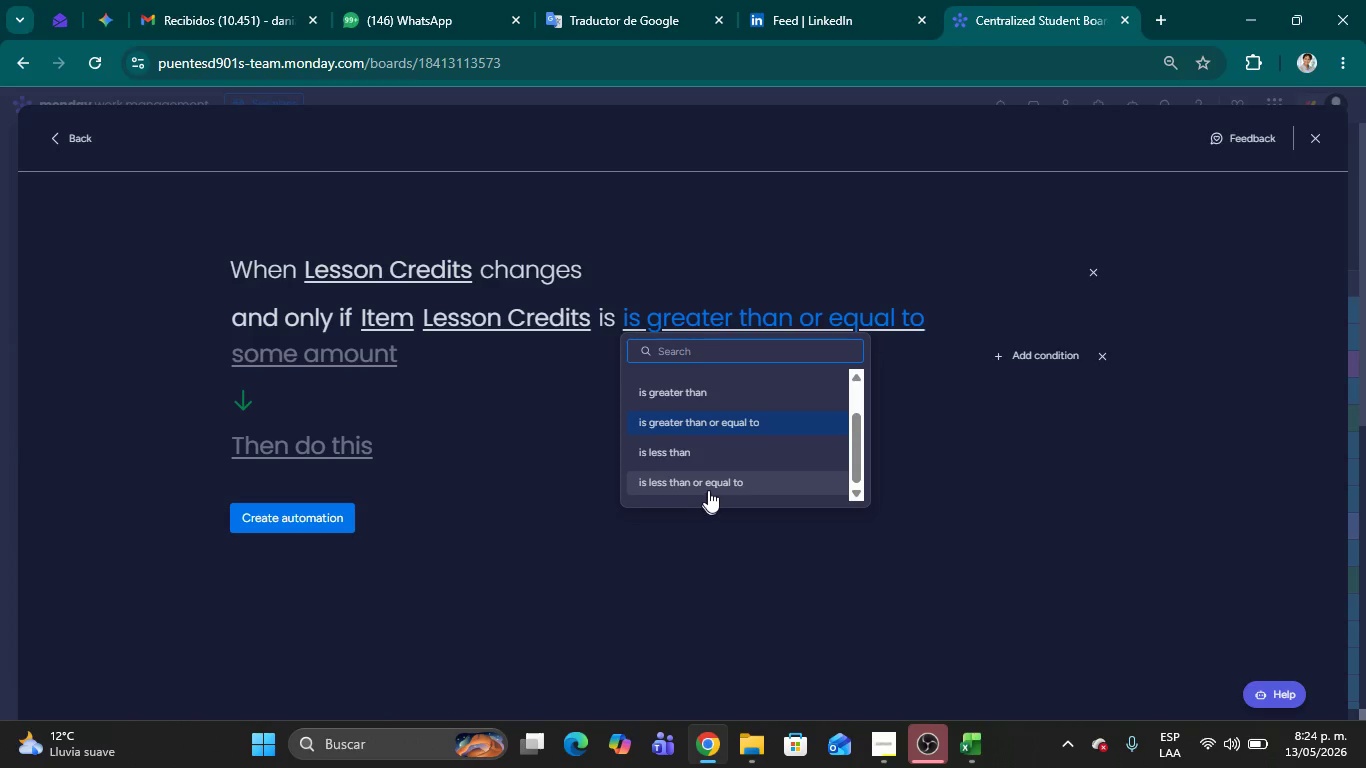 
left_click([709, 482])
 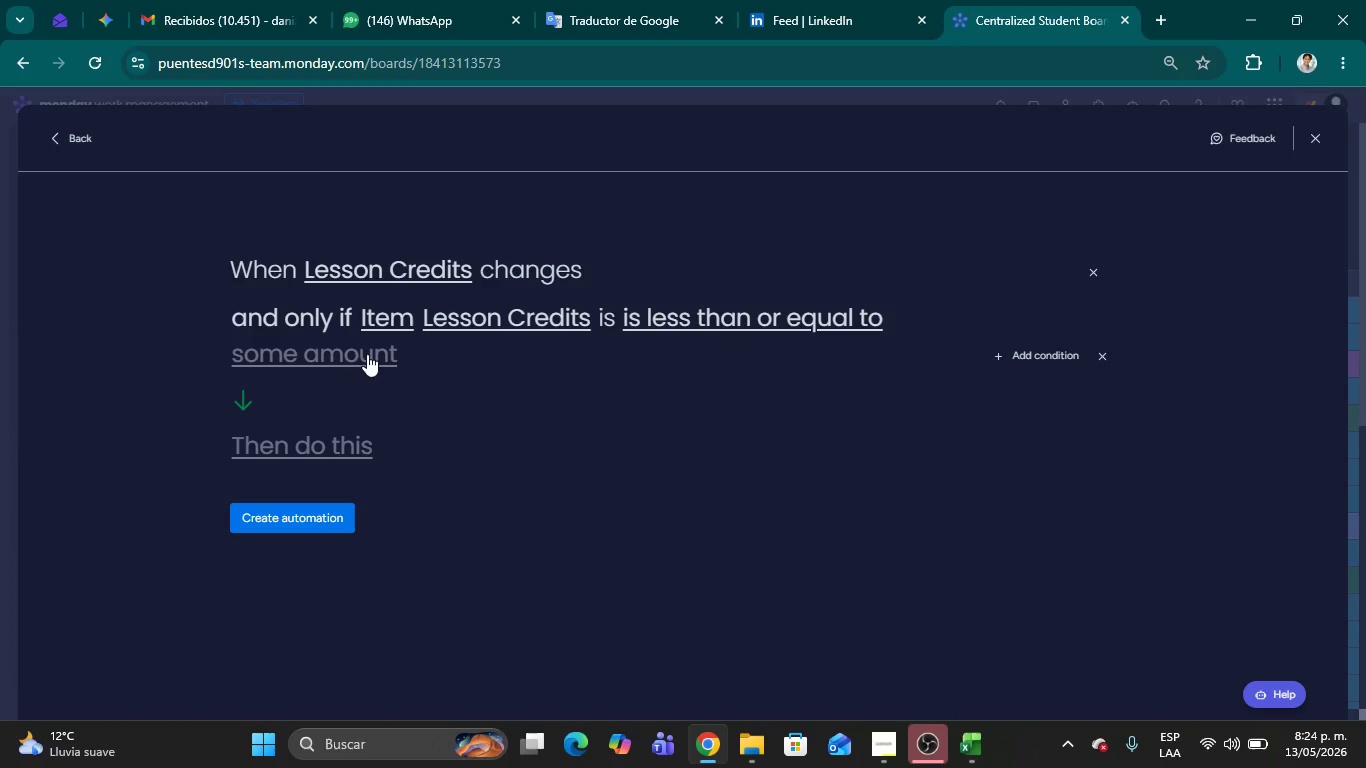 
wait(6.41)
 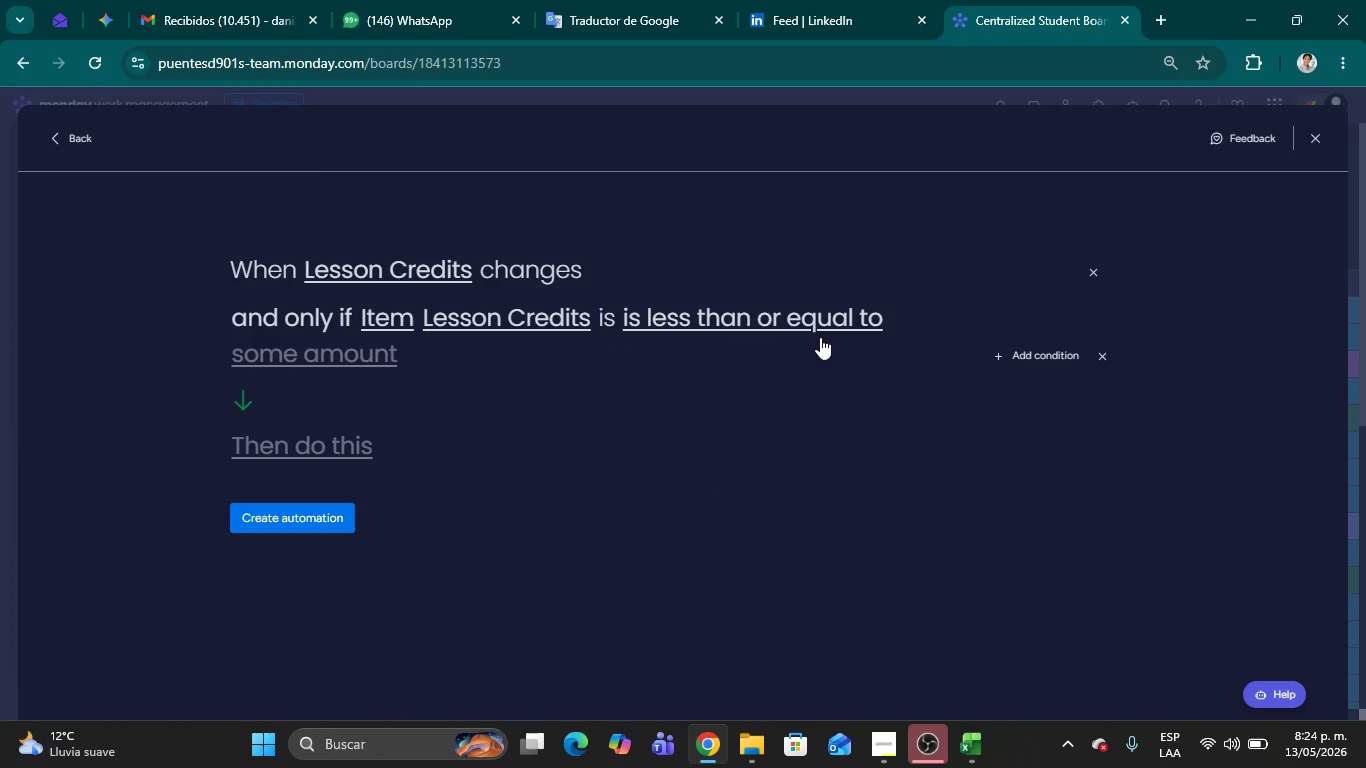 
left_click([365, 355])
 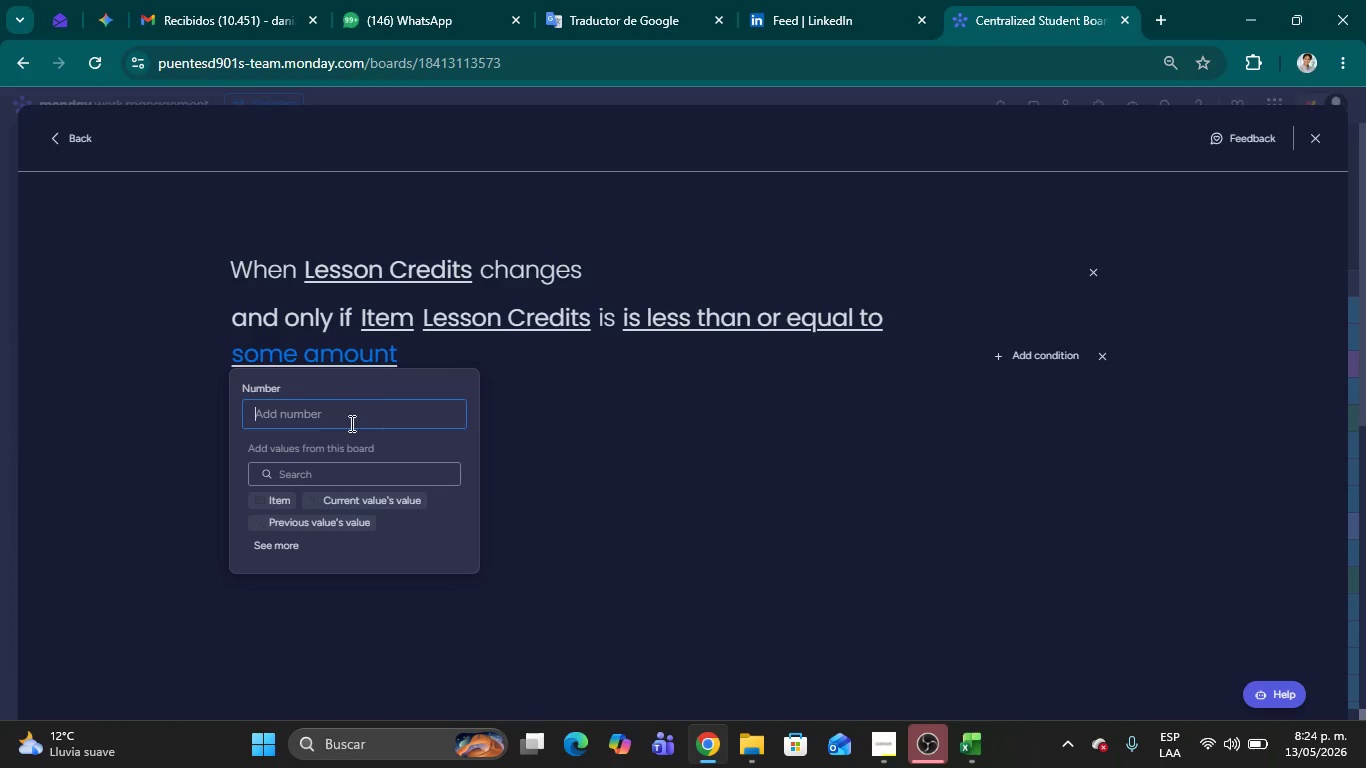 
left_click([346, 419])
 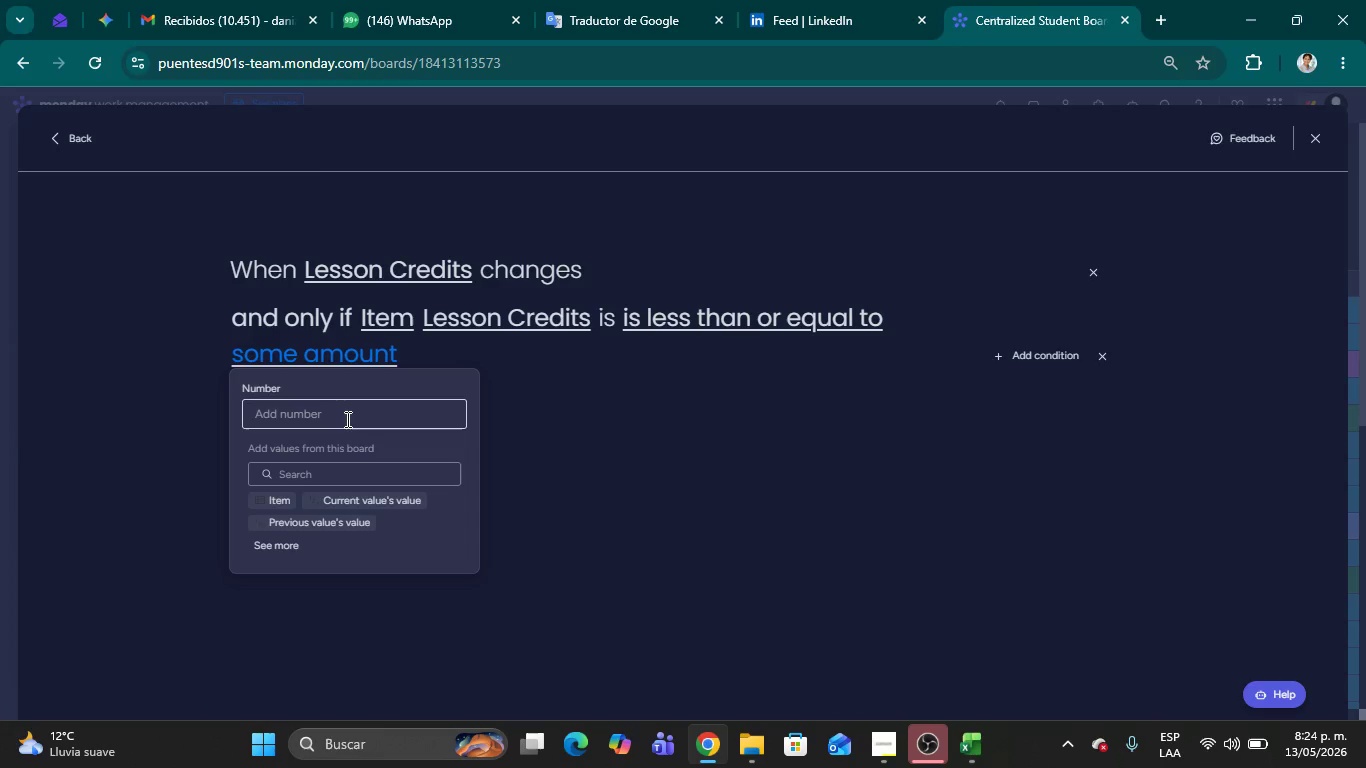 
key(1)
 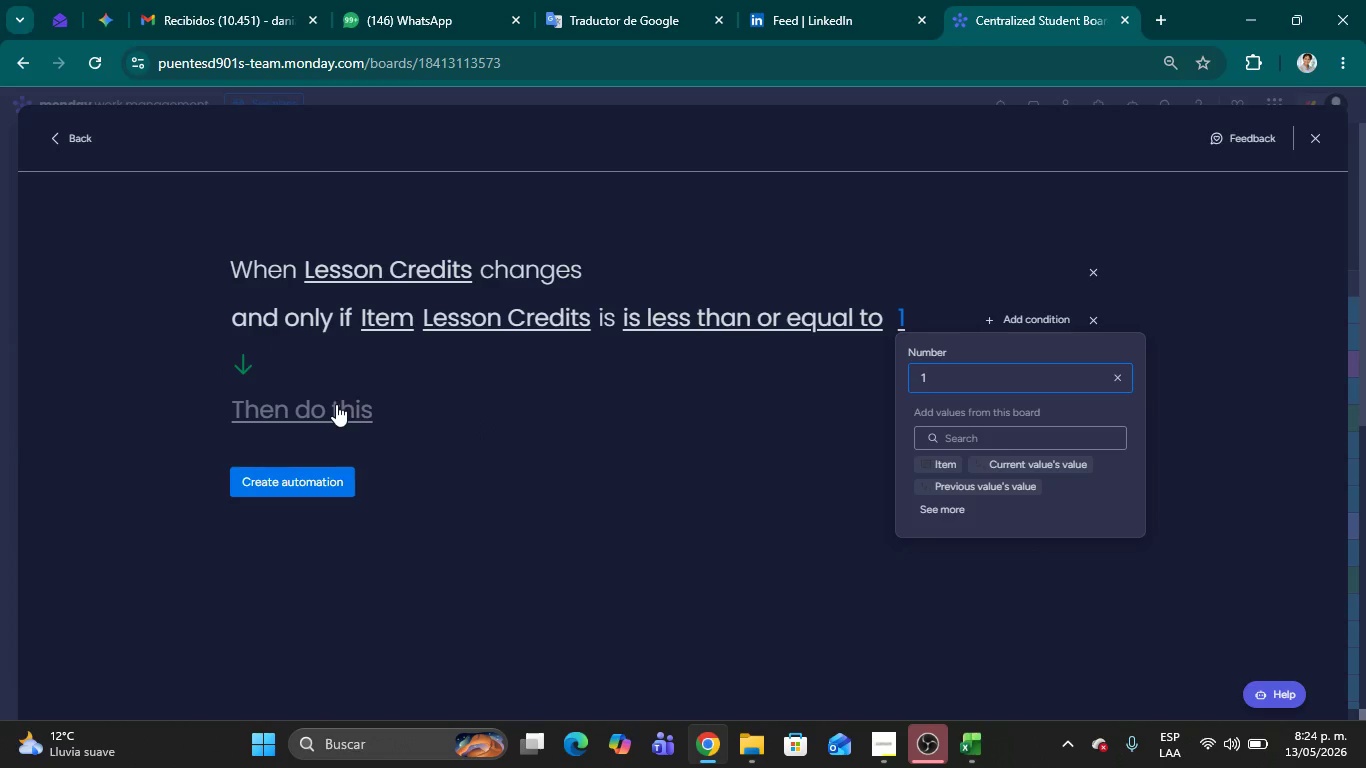 
left_click([336, 404])
 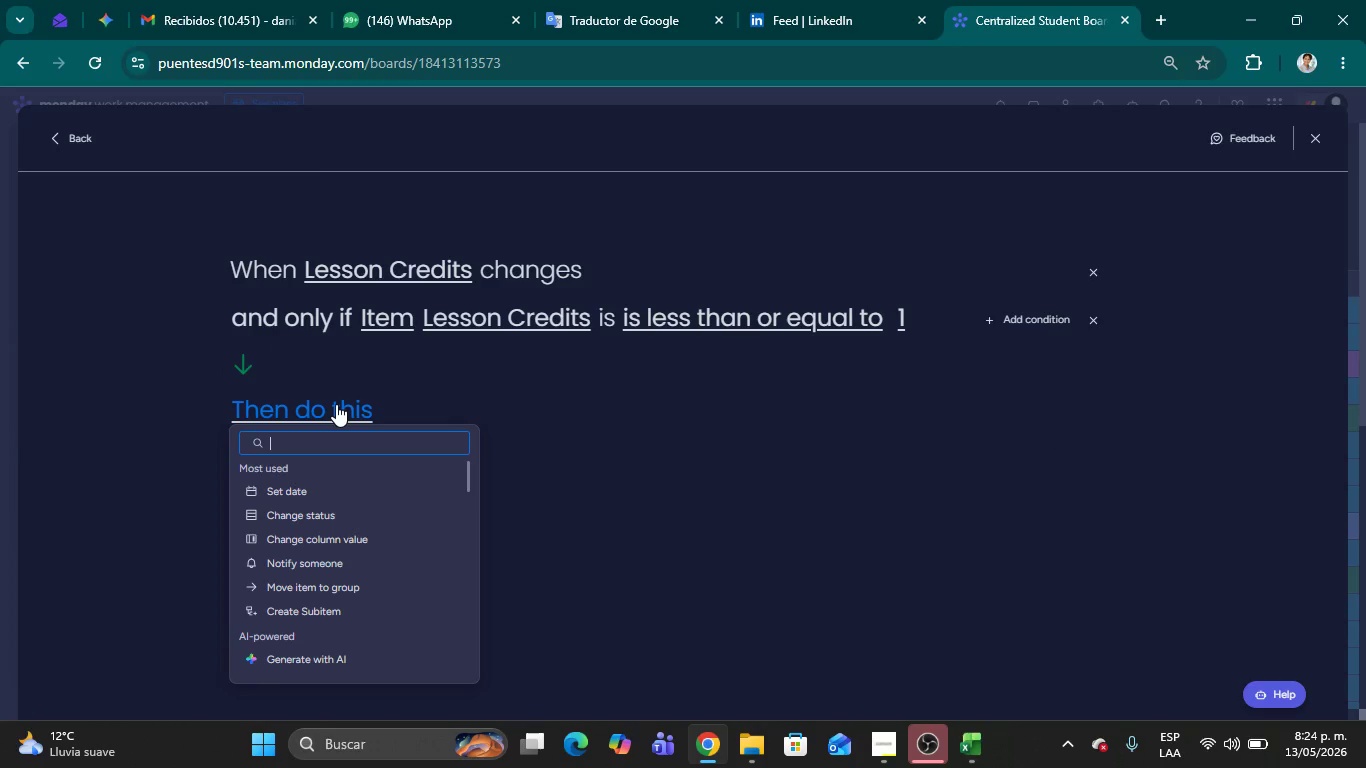 
left_click([340, 556])
 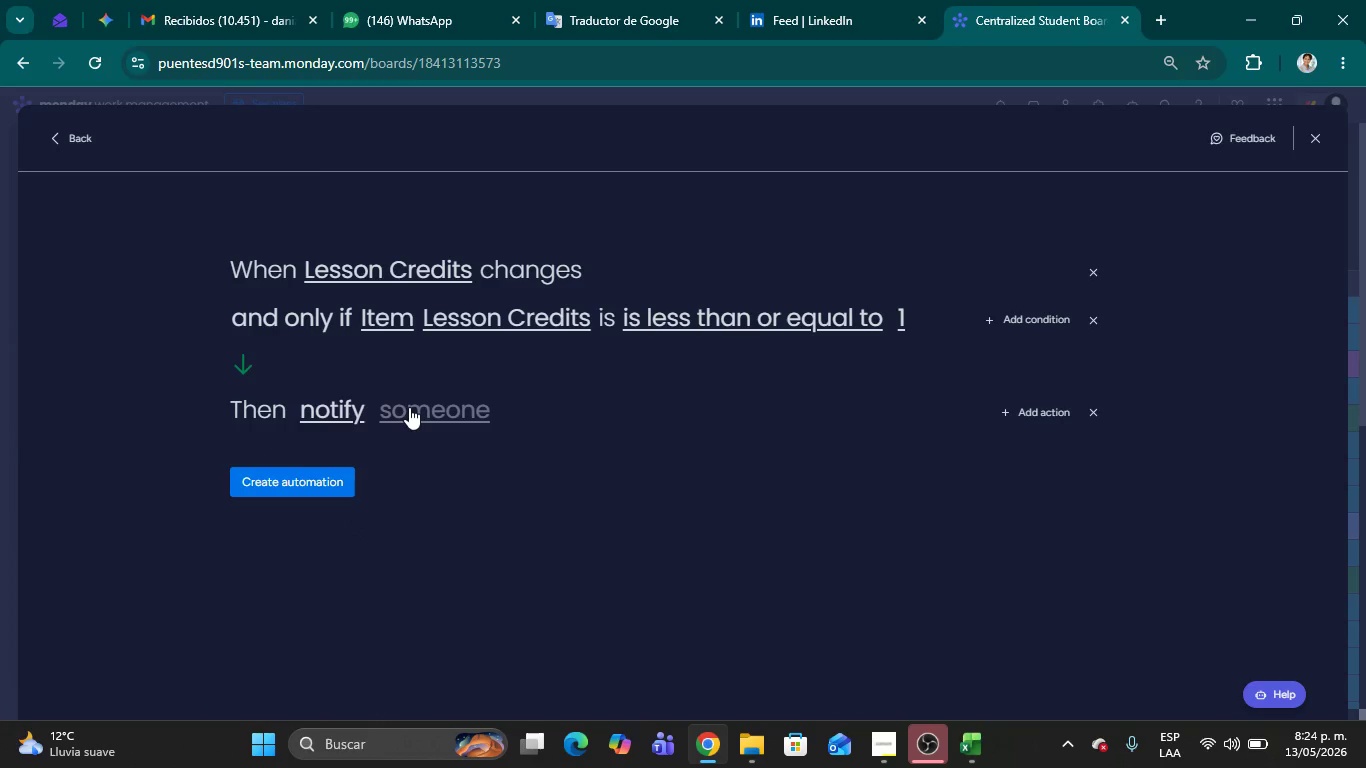 
left_click([409, 407])
 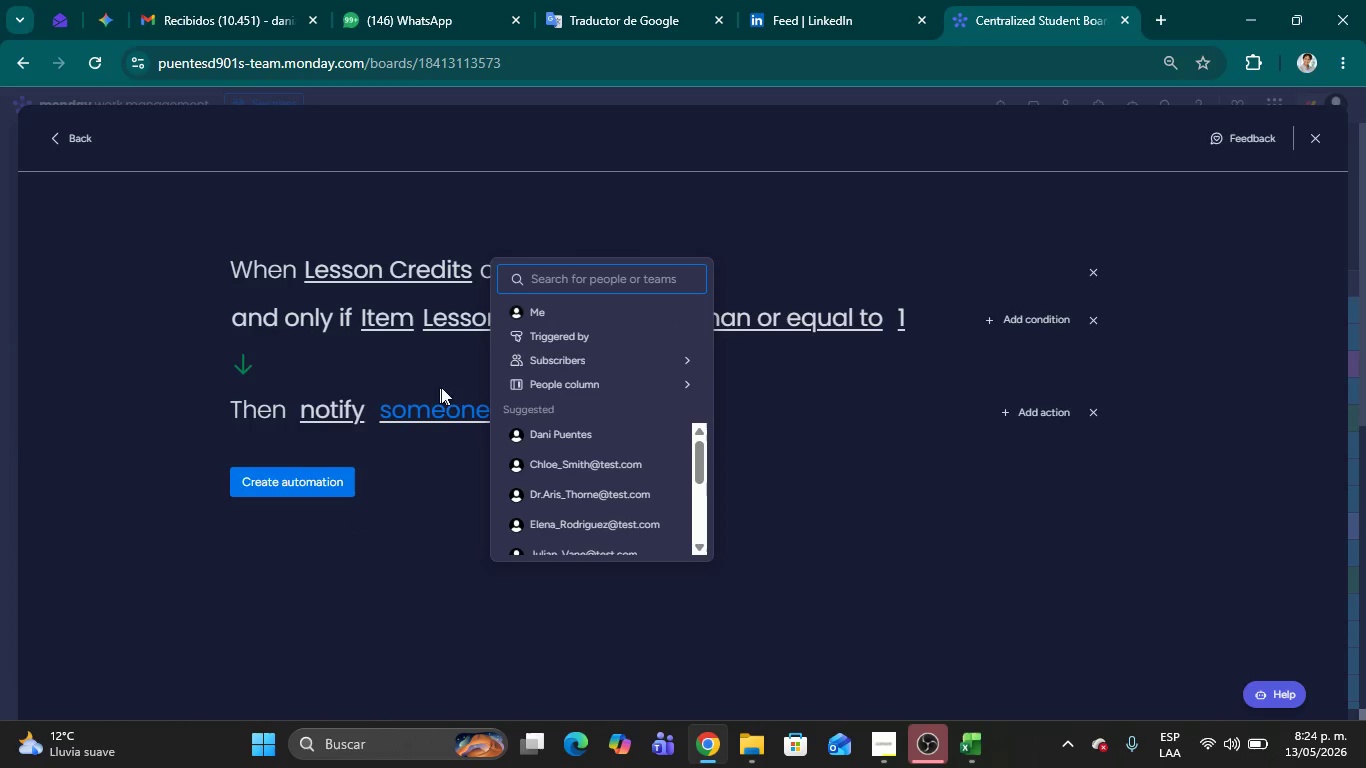 
scroll: coordinate [566, 456], scroll_direction: down, amount: 6.0
 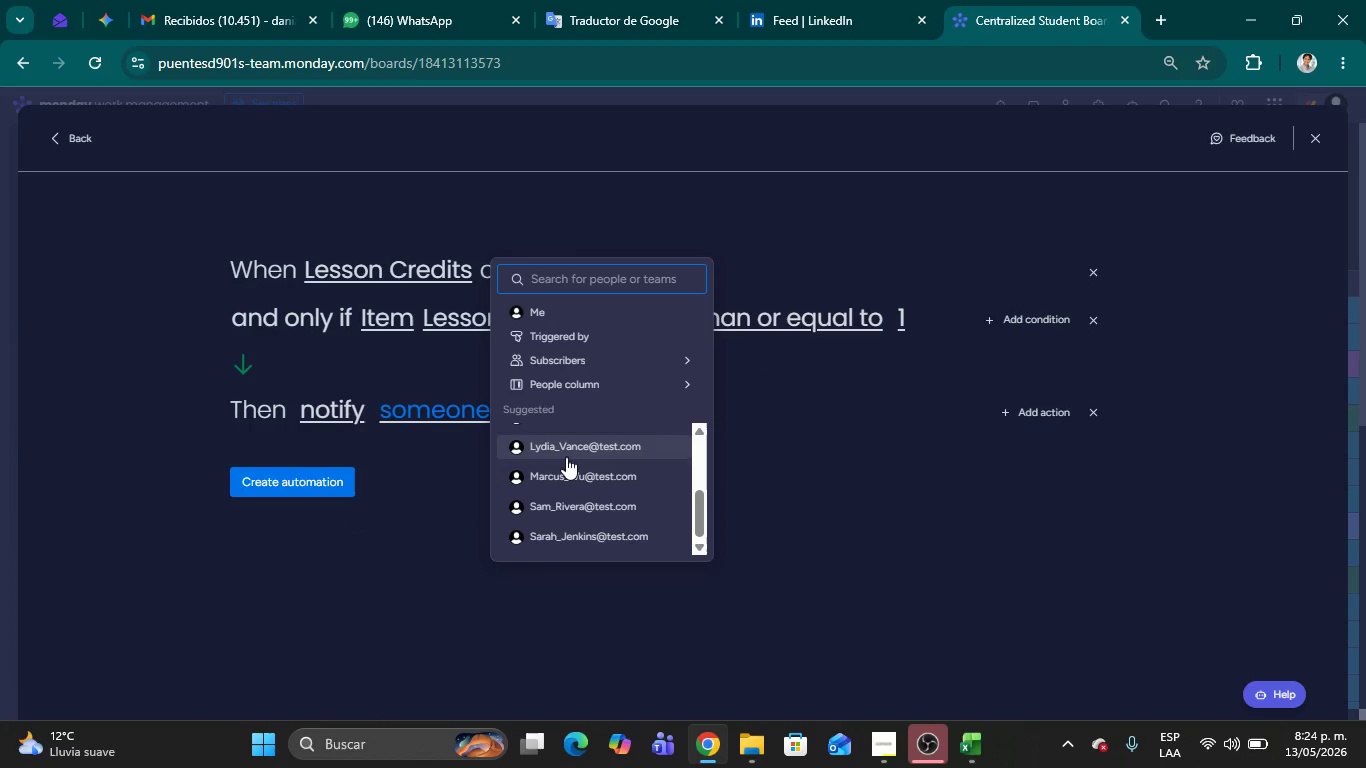 
scroll: coordinate [567, 461], scroll_direction: up, amount: 2.0
 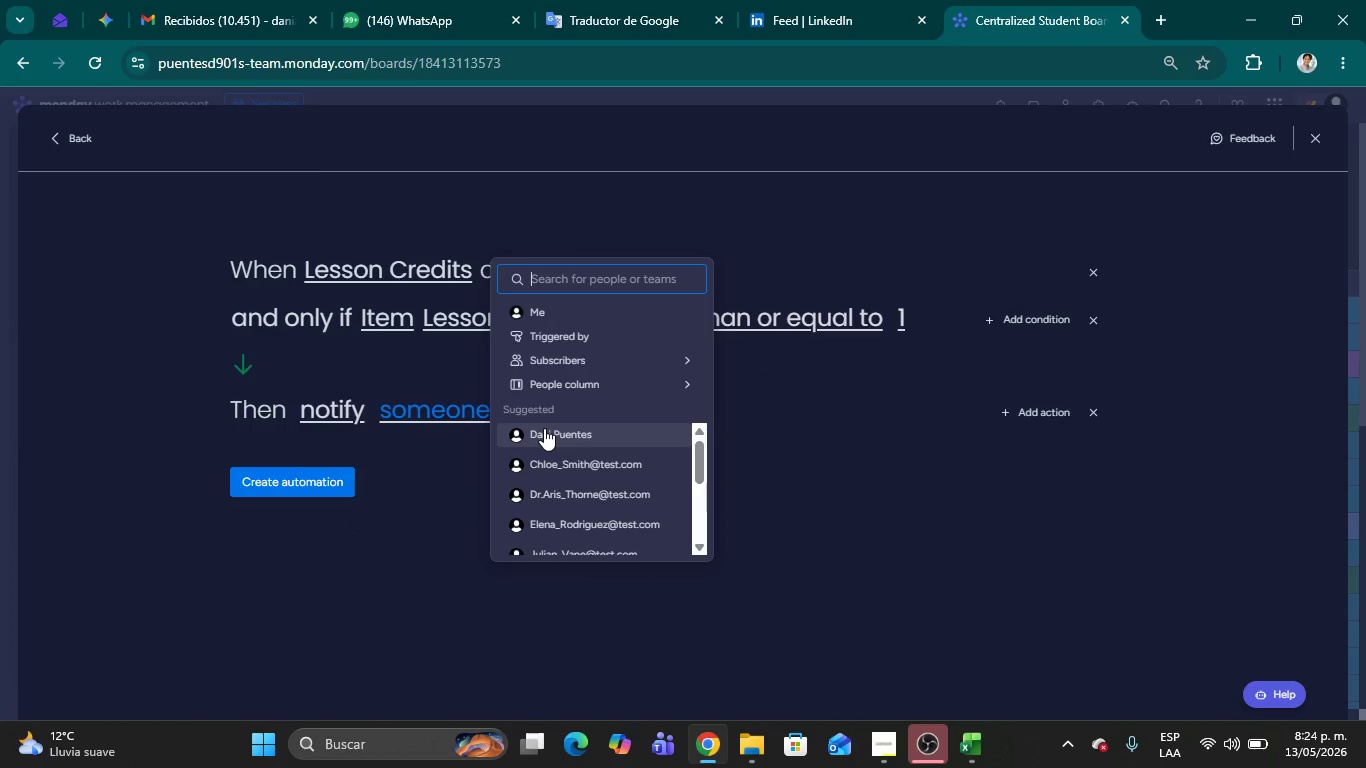 
left_click([544, 428])
 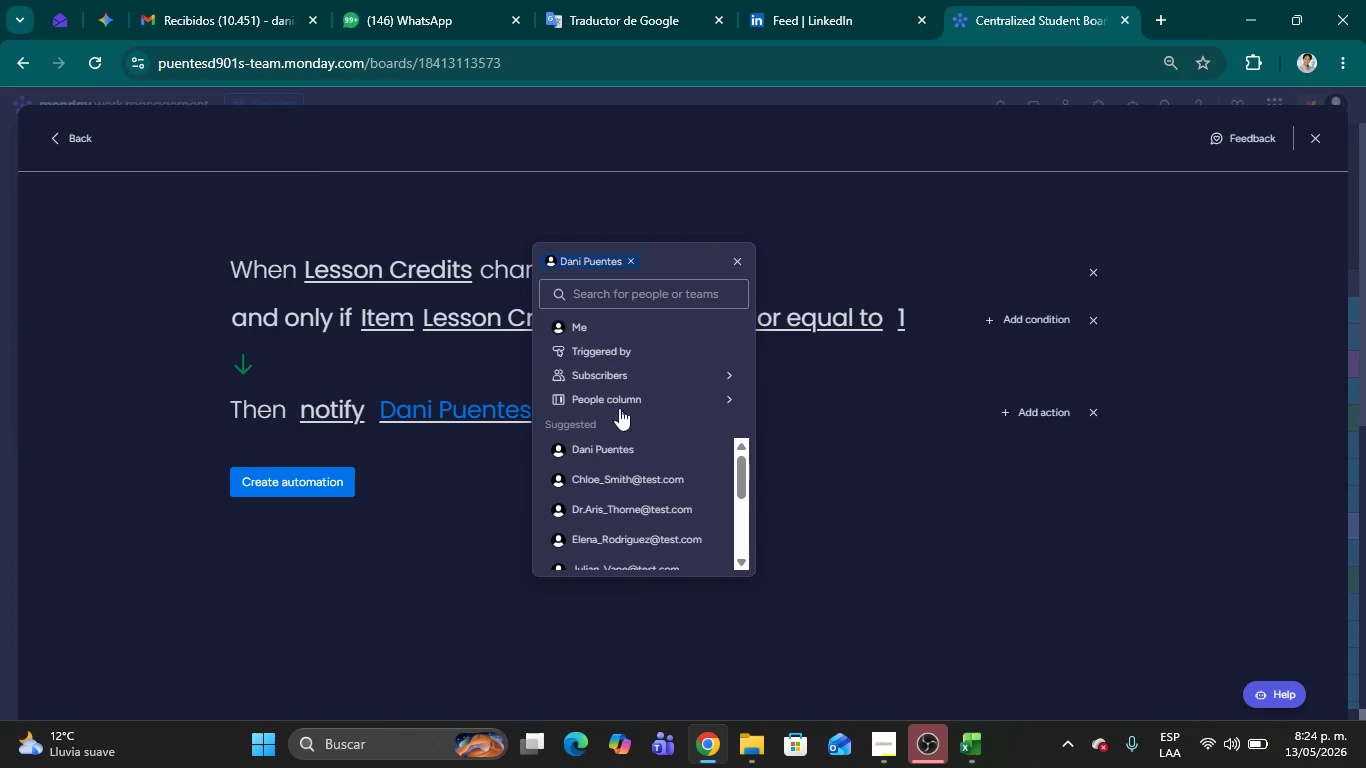 
left_click([473, 500])
 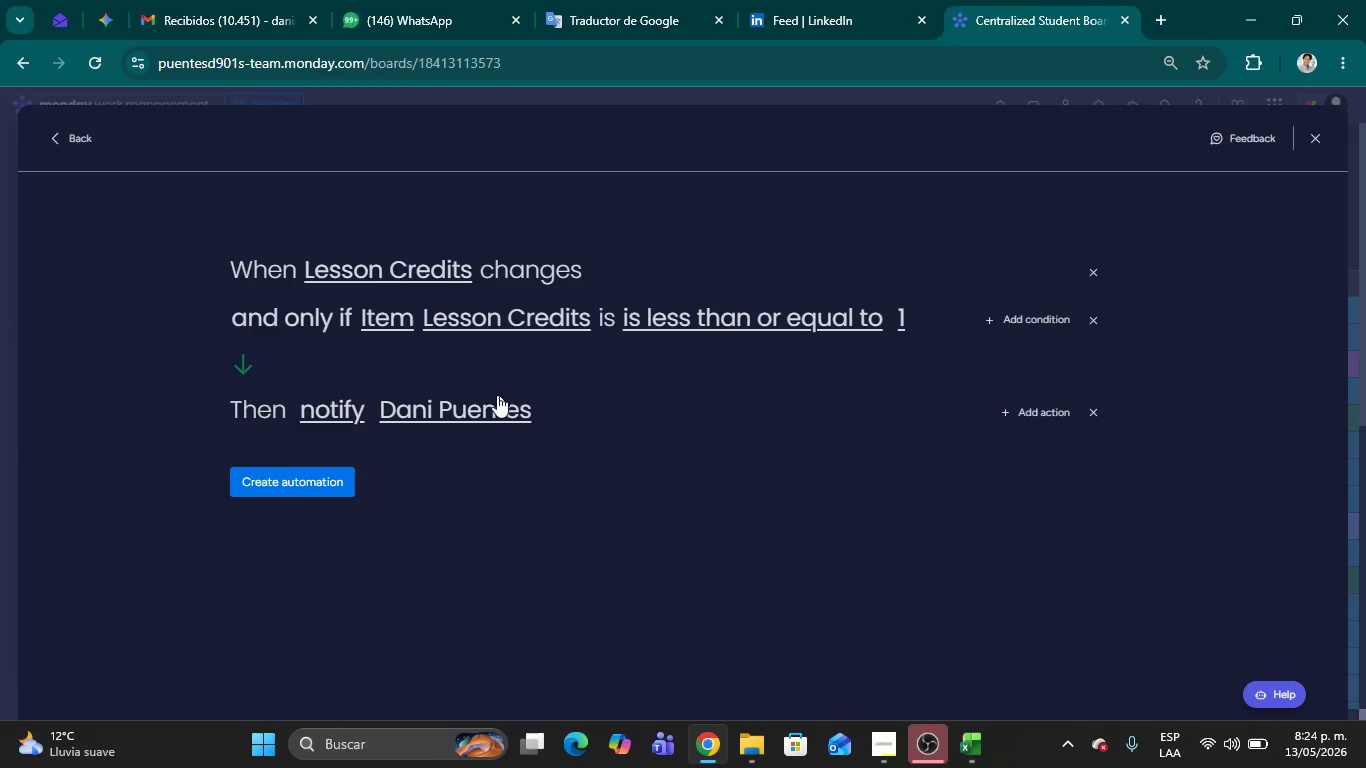 
left_click([486, 409])
 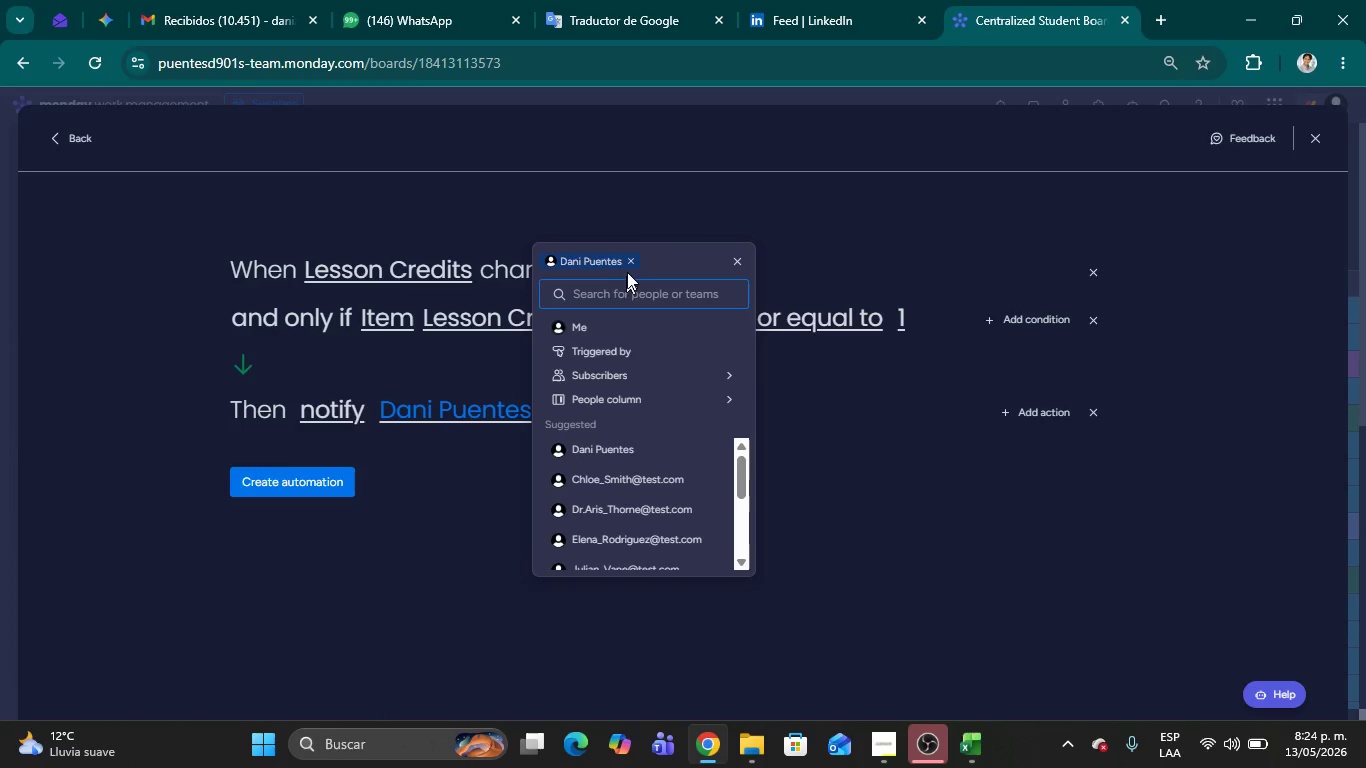 
left_click([634, 261])
 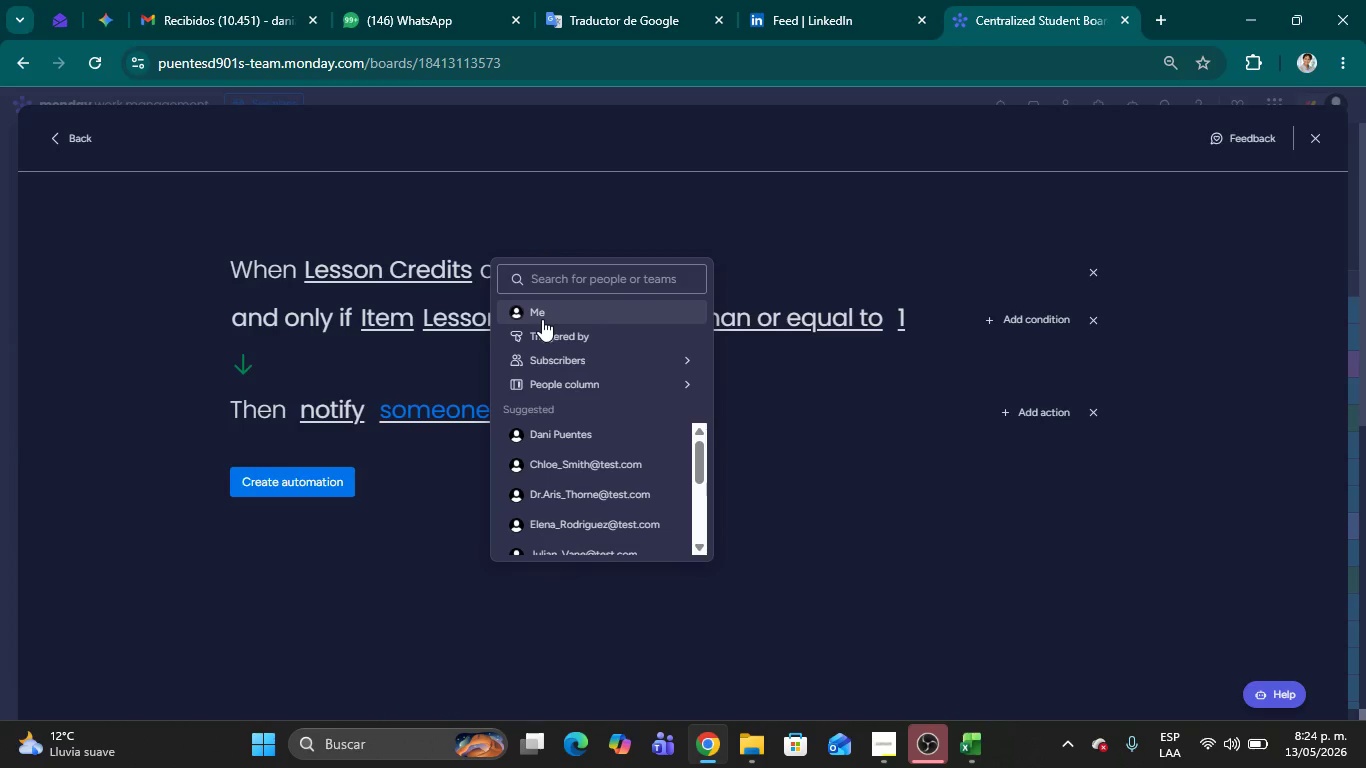 
mouse_move([571, 348])
 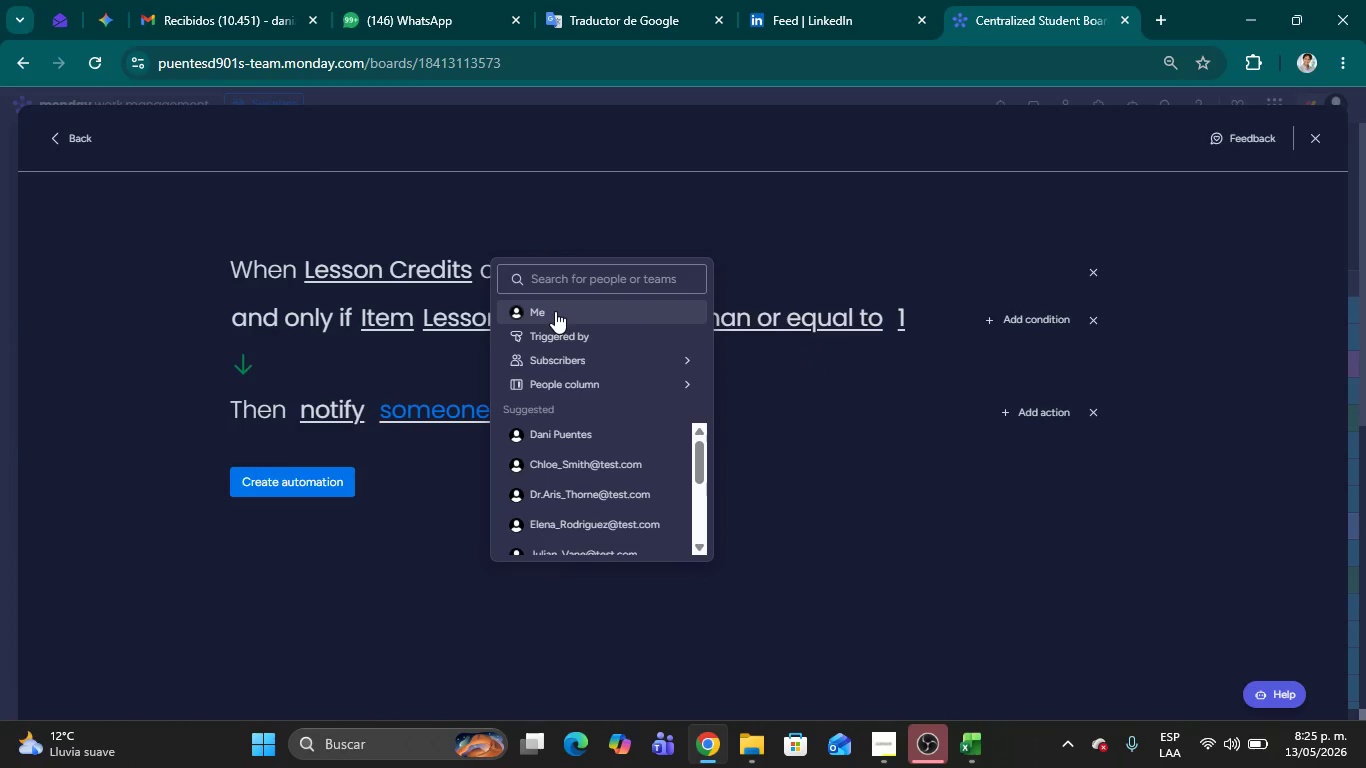 
left_click([555, 311])
 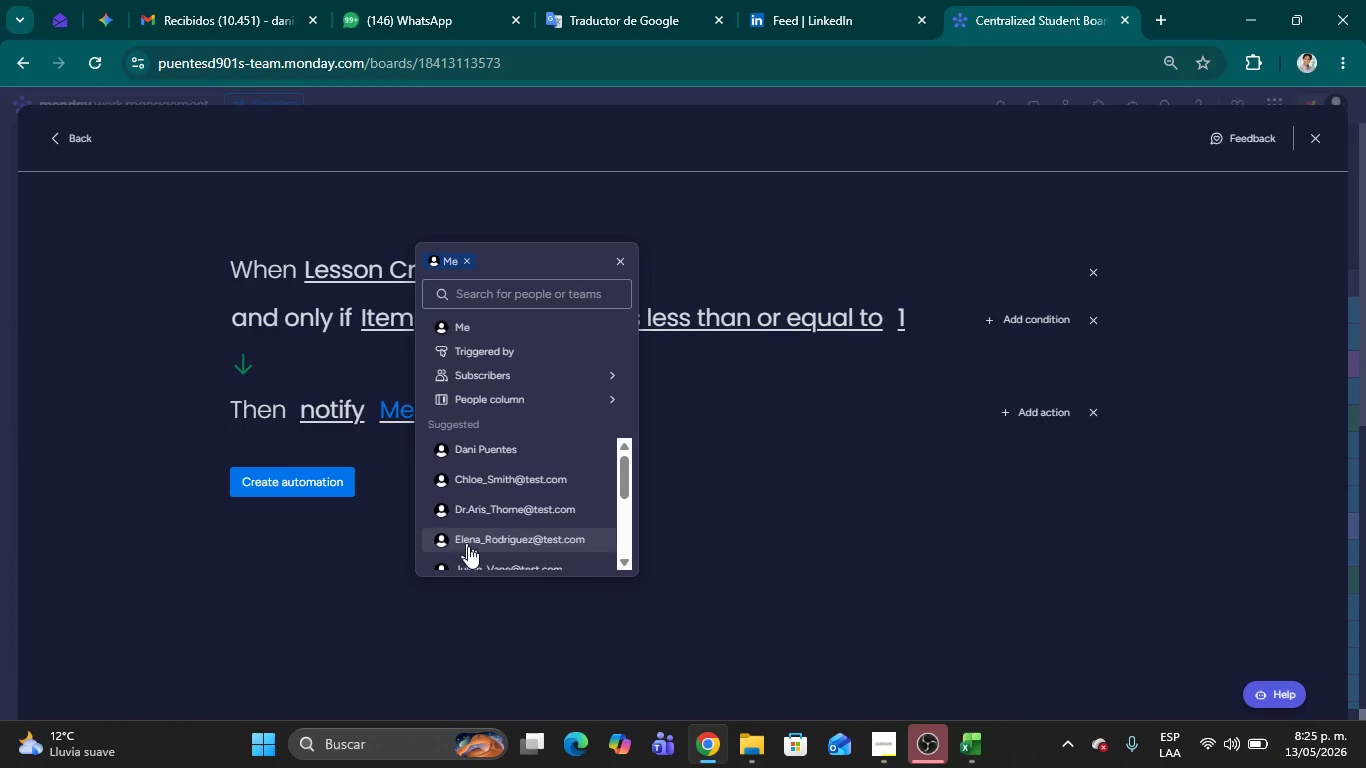 
left_click([729, 558])
 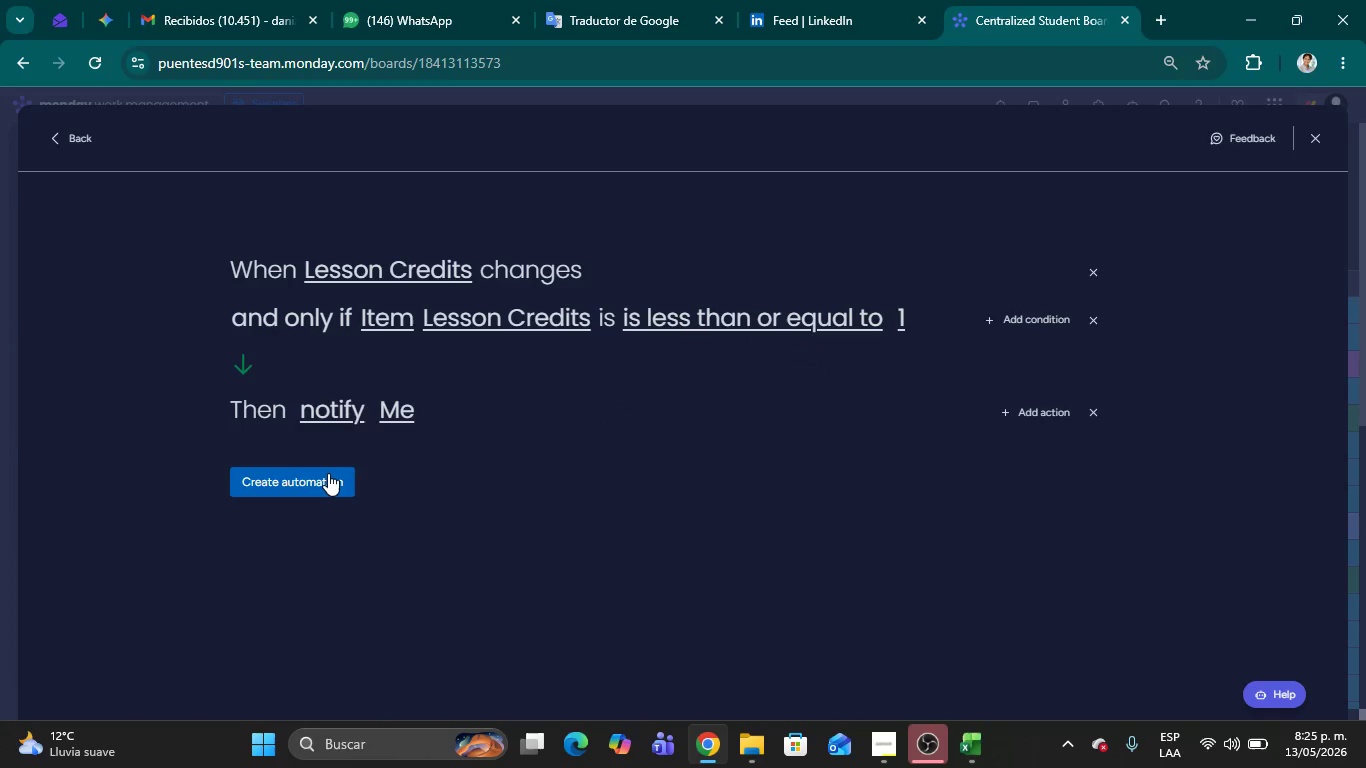 
left_click([328, 473])
 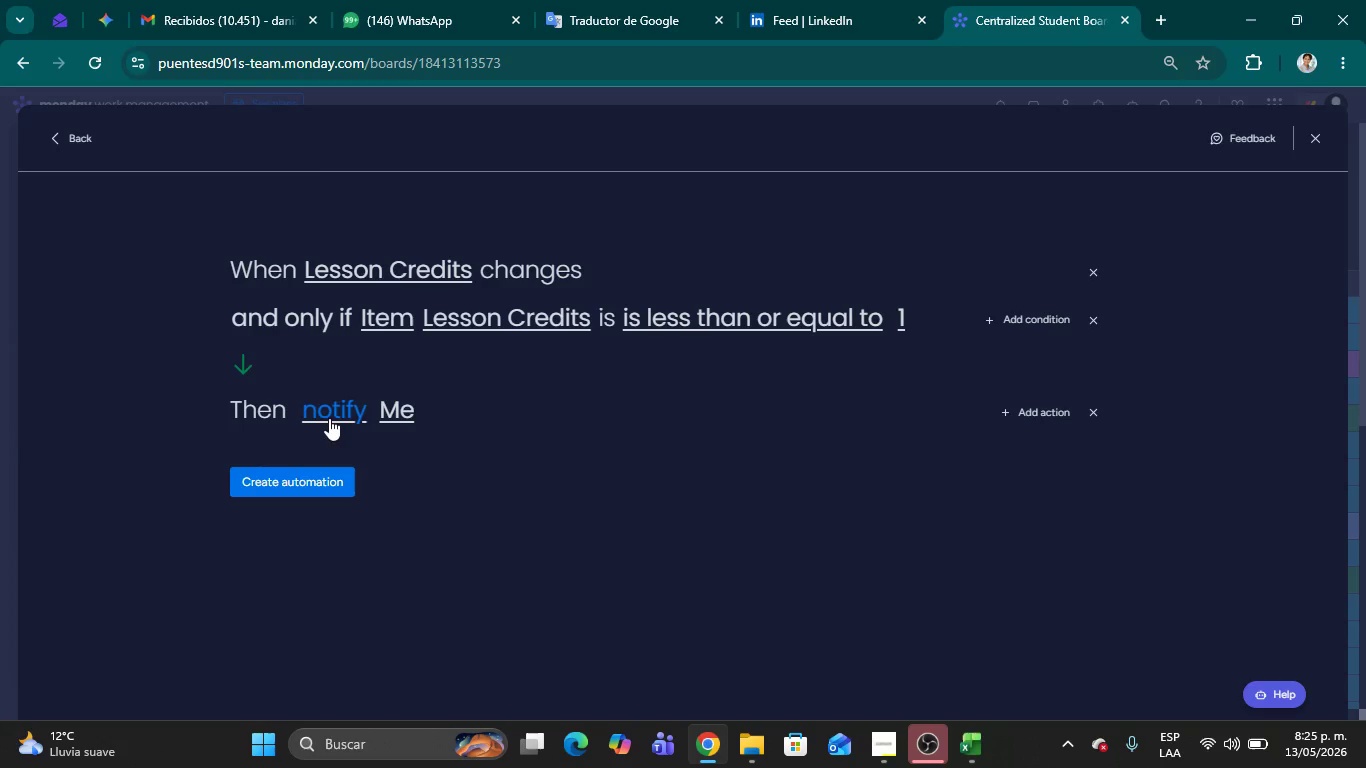 
left_click([329, 415])
 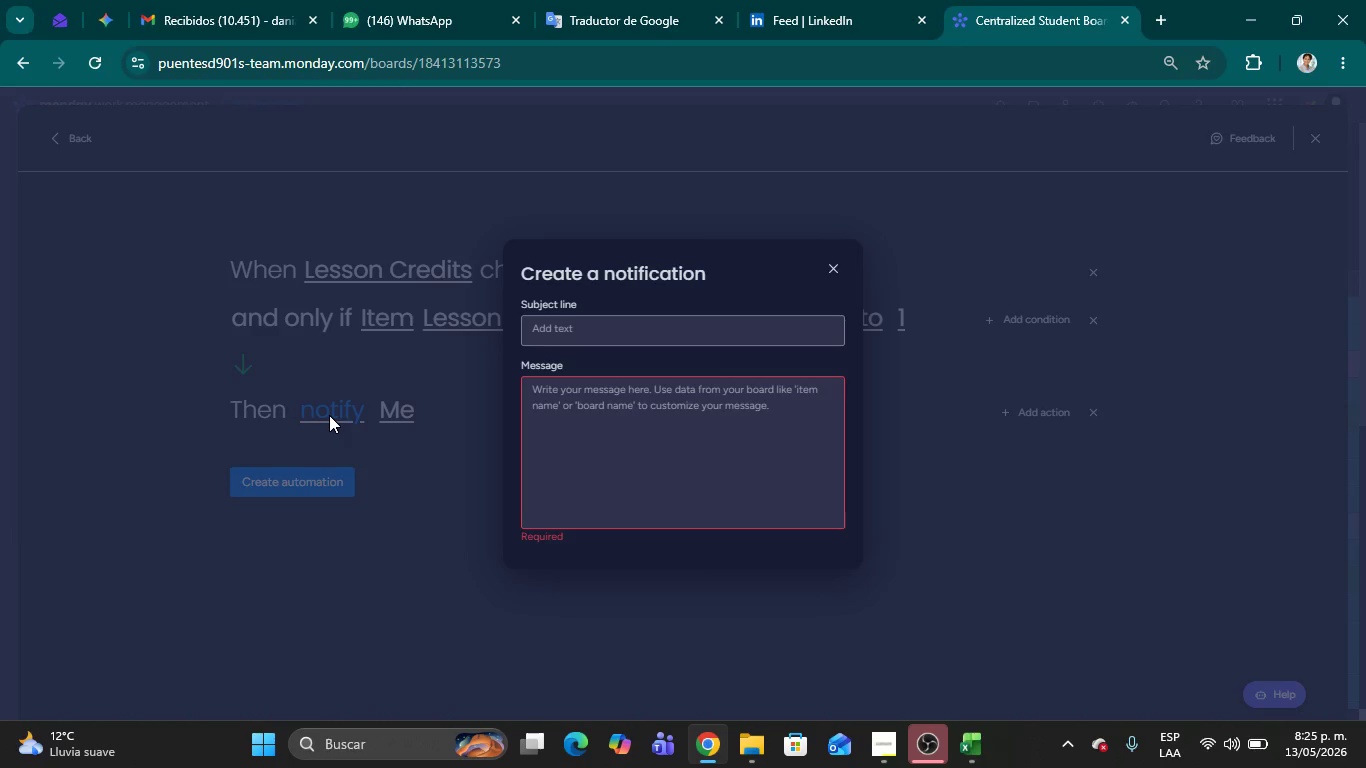 
wait(6.2)
 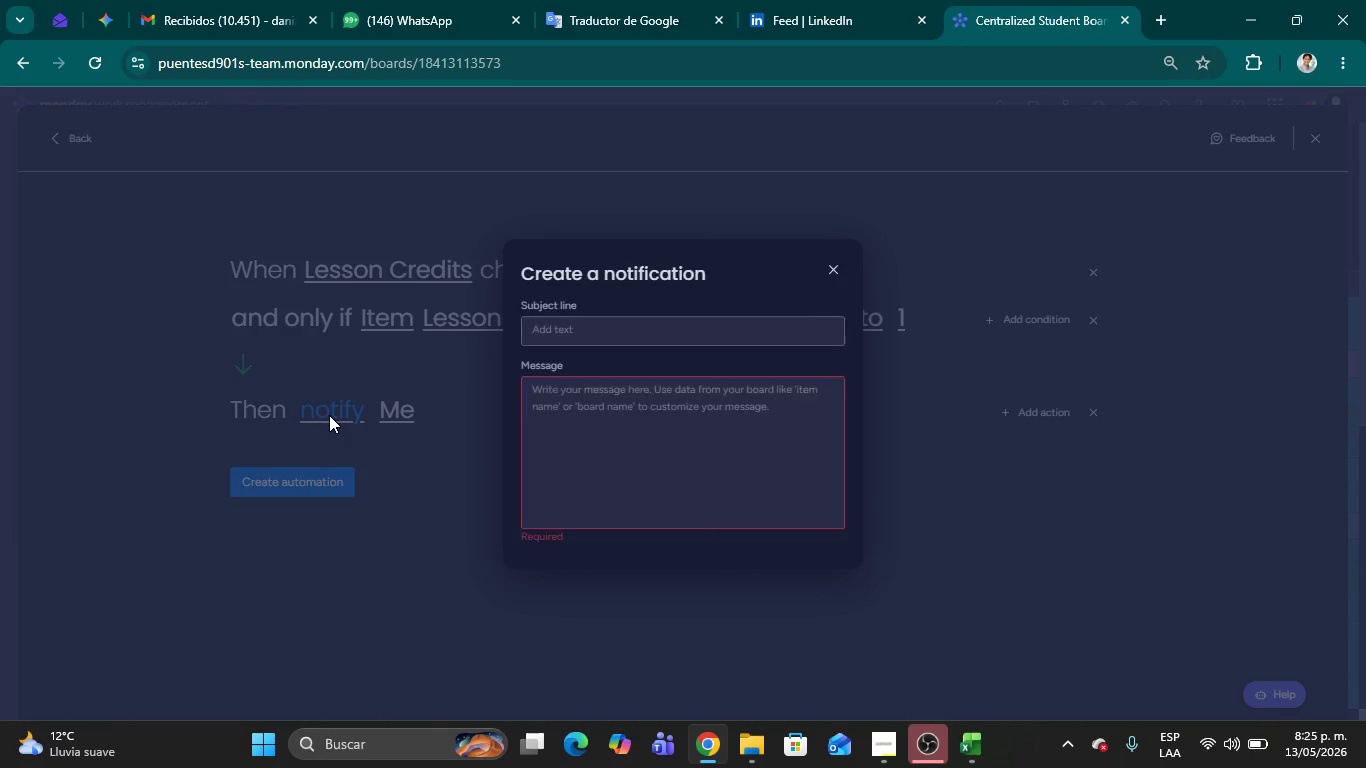 
left_click([549, 448])
 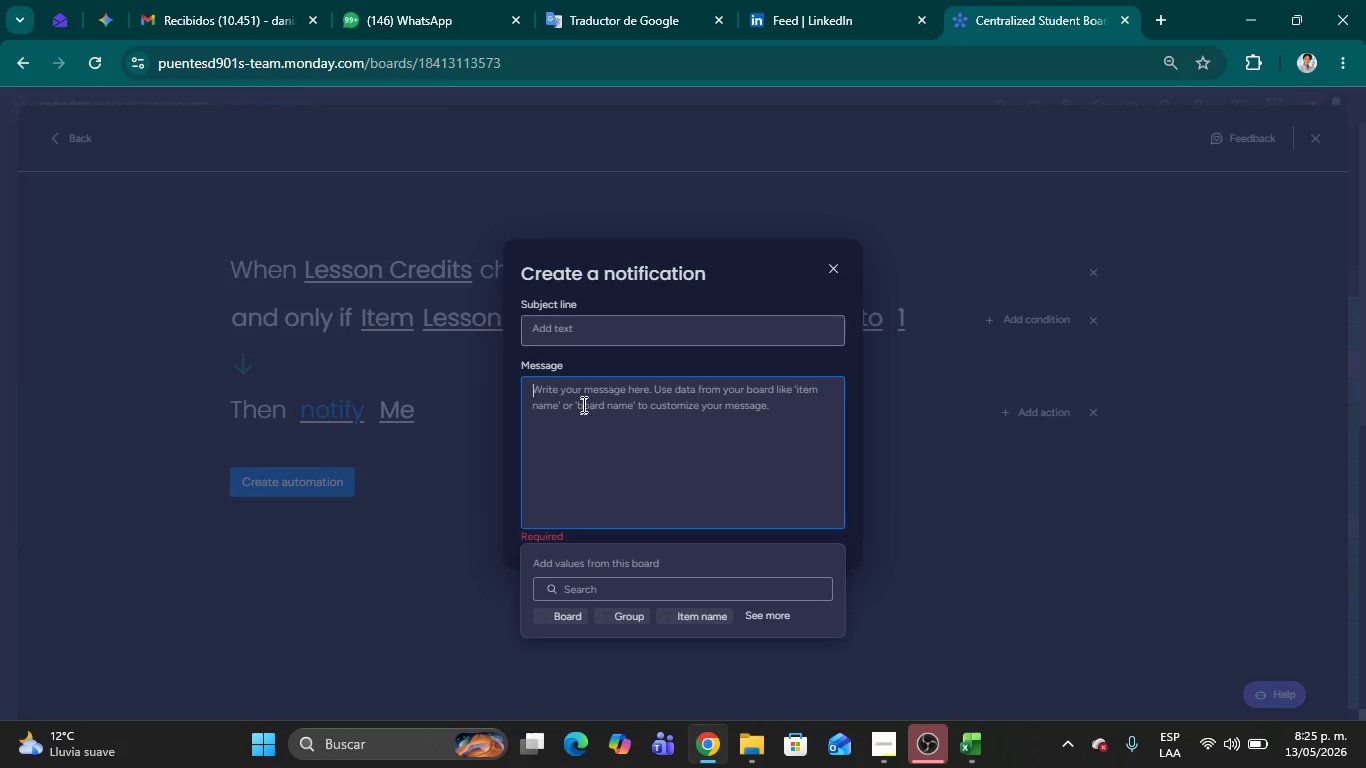 
wait(5.14)
 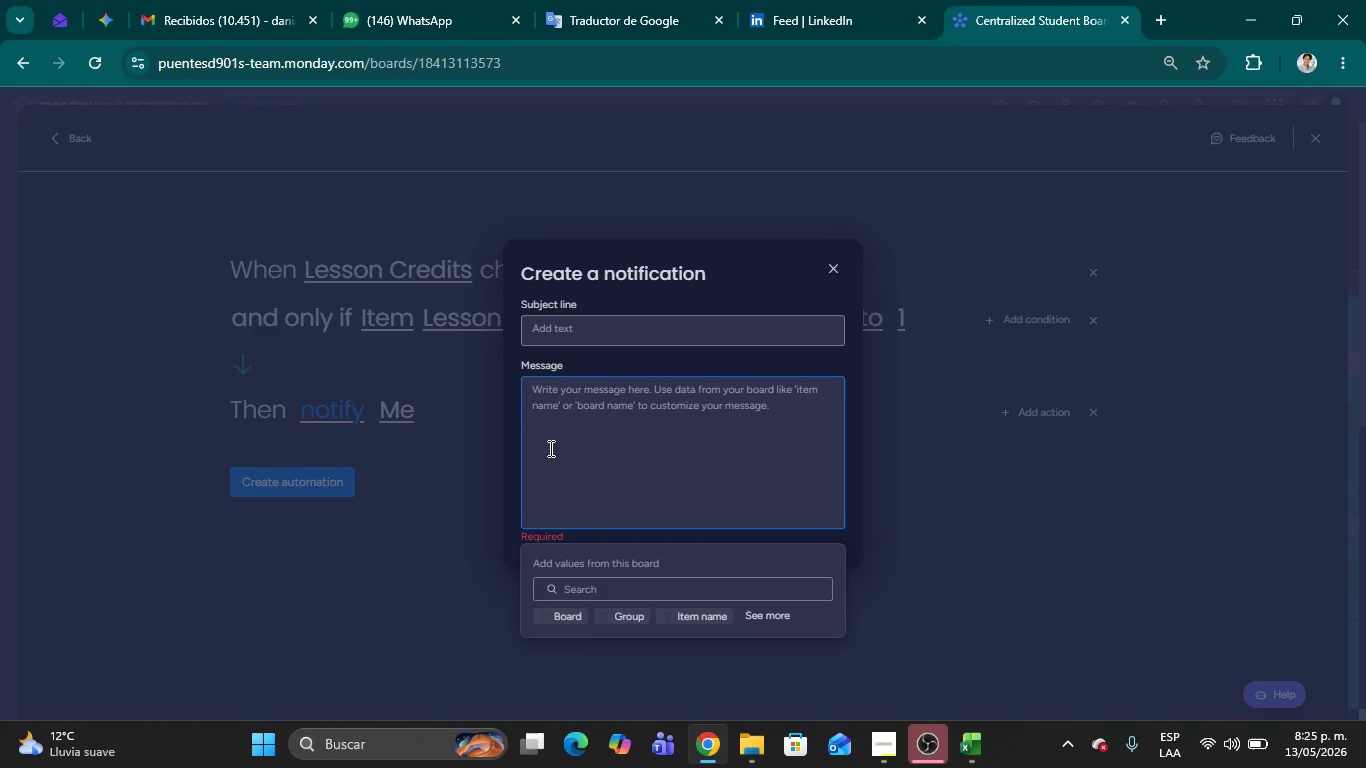 
left_click([591, 327])
 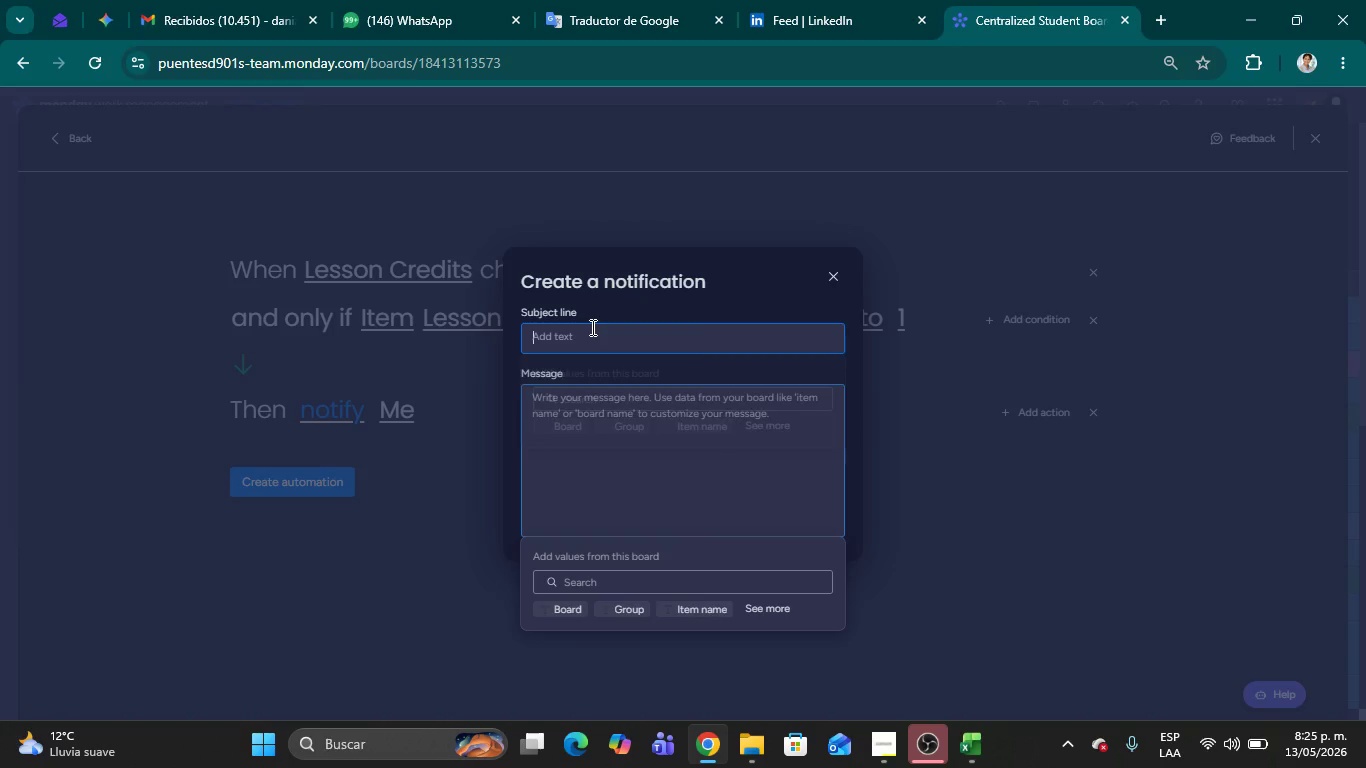 
type(Action Requie)
key(Backspace)
type(red>)
 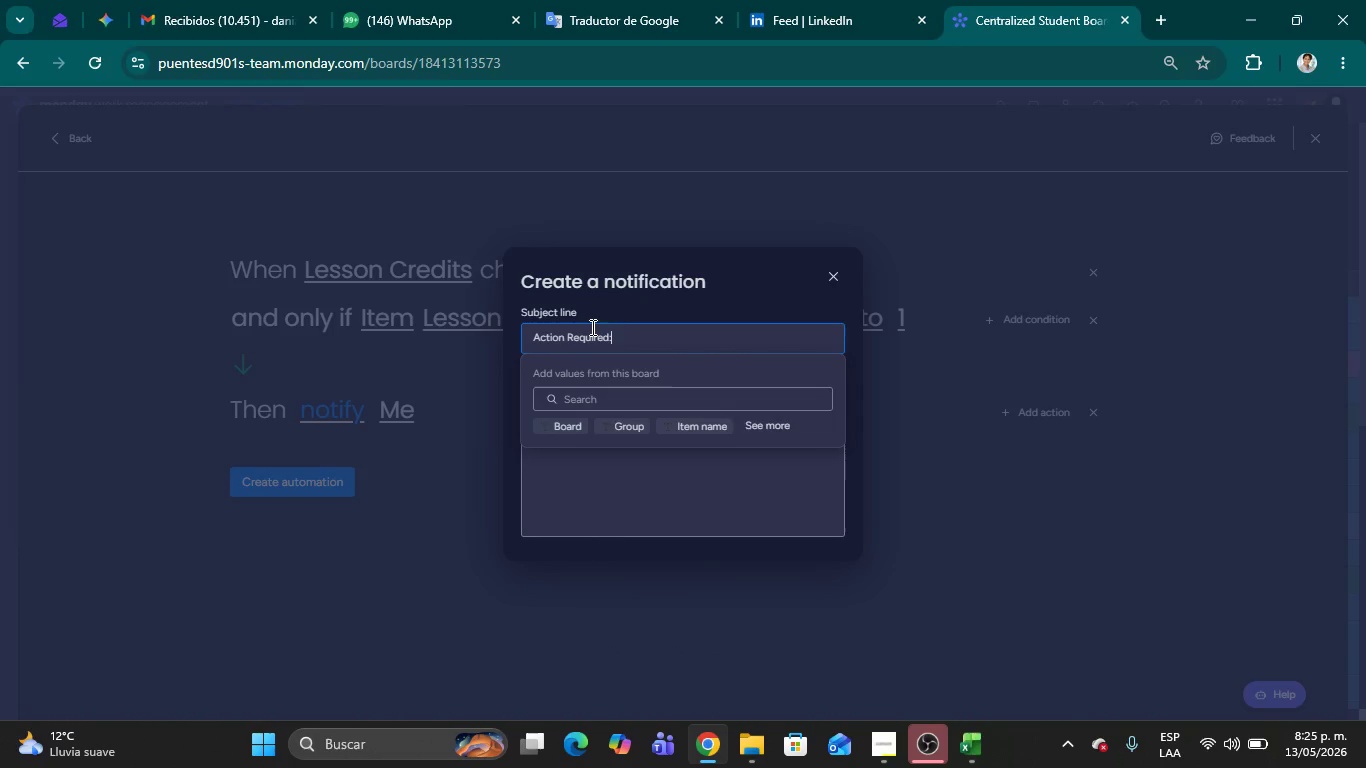 
left_click([638, 496])
 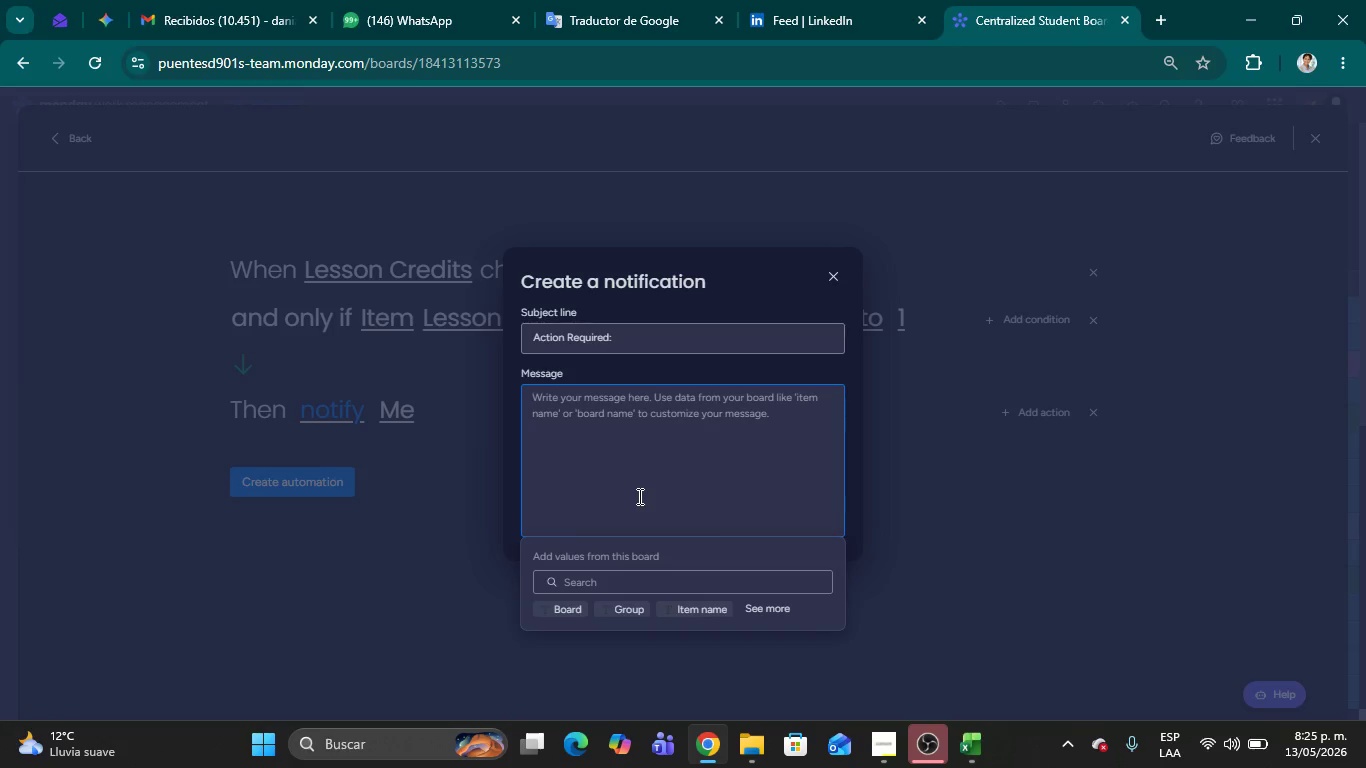 
type(Student )
 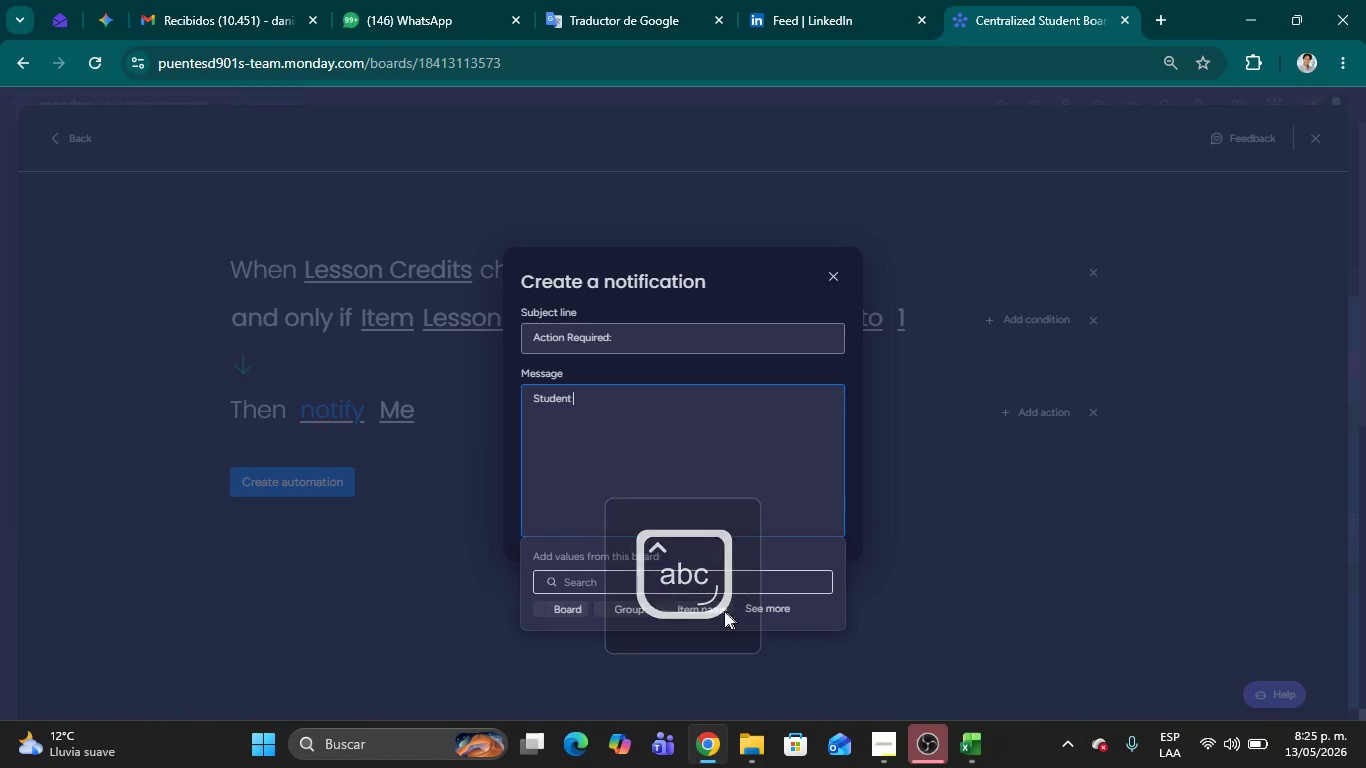 
left_click([715, 606])
 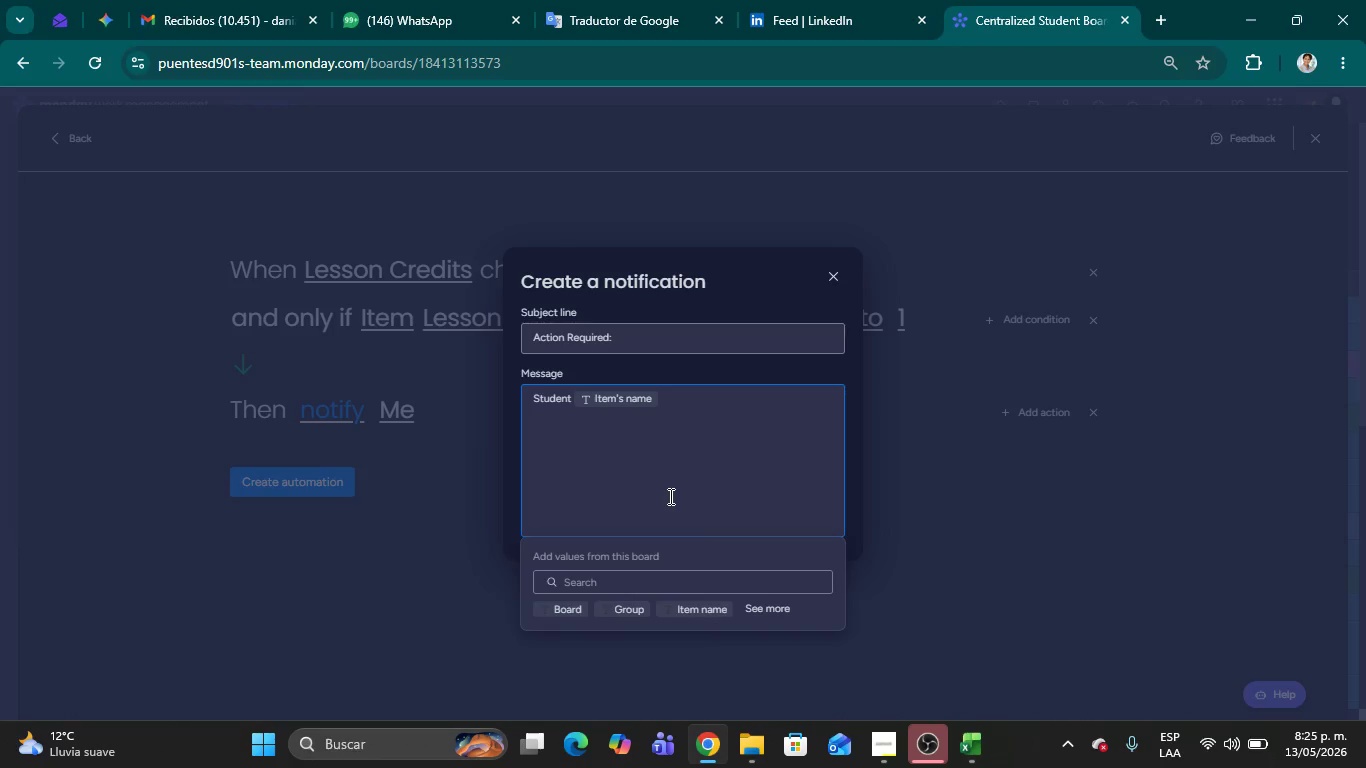 
wait(6.72)
 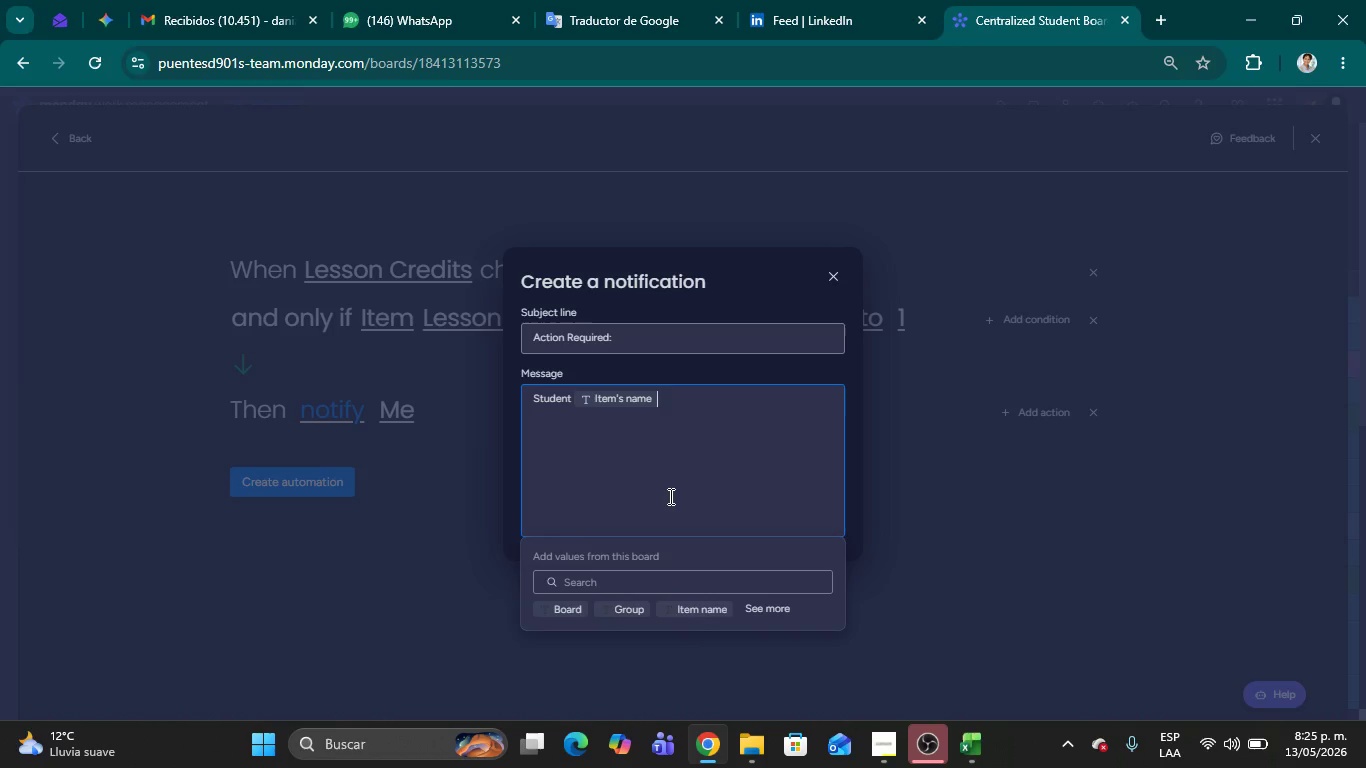 
type( has only )
 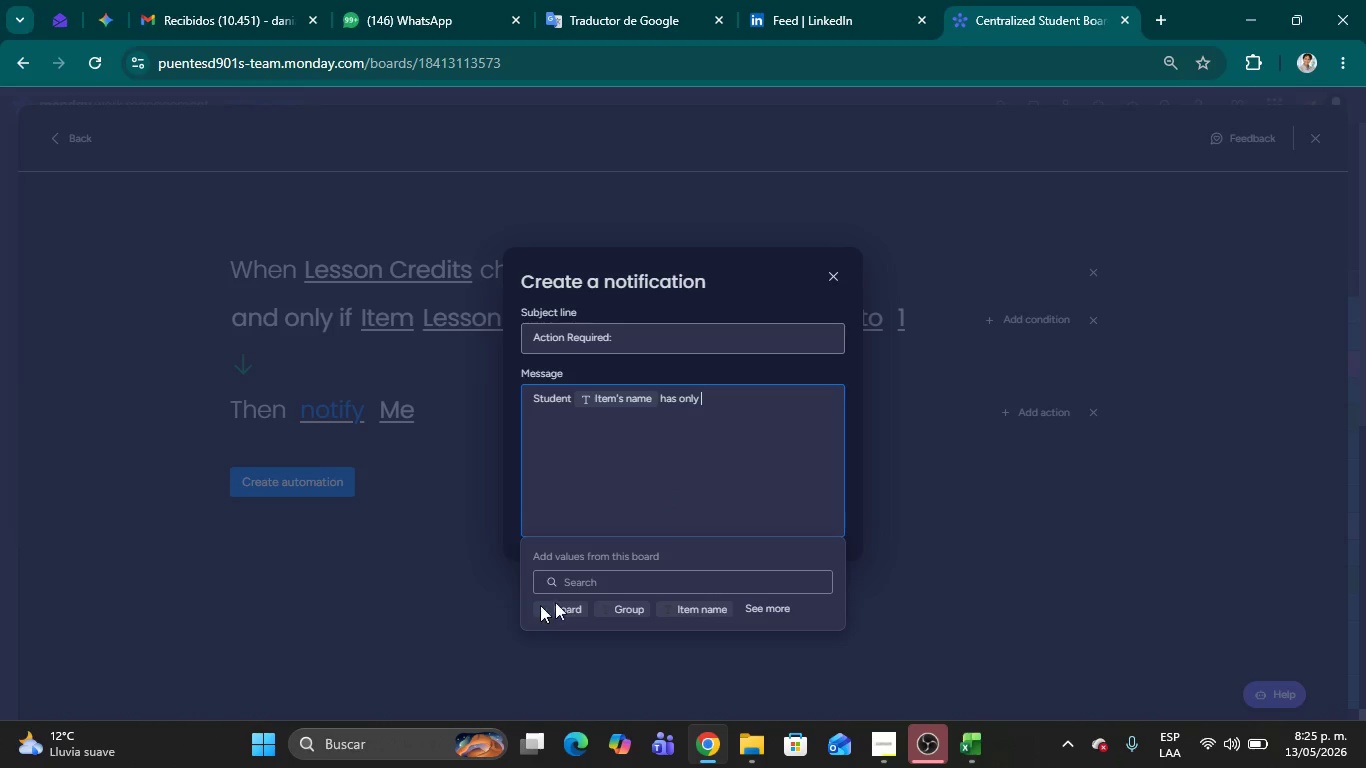 
left_click([606, 576])
 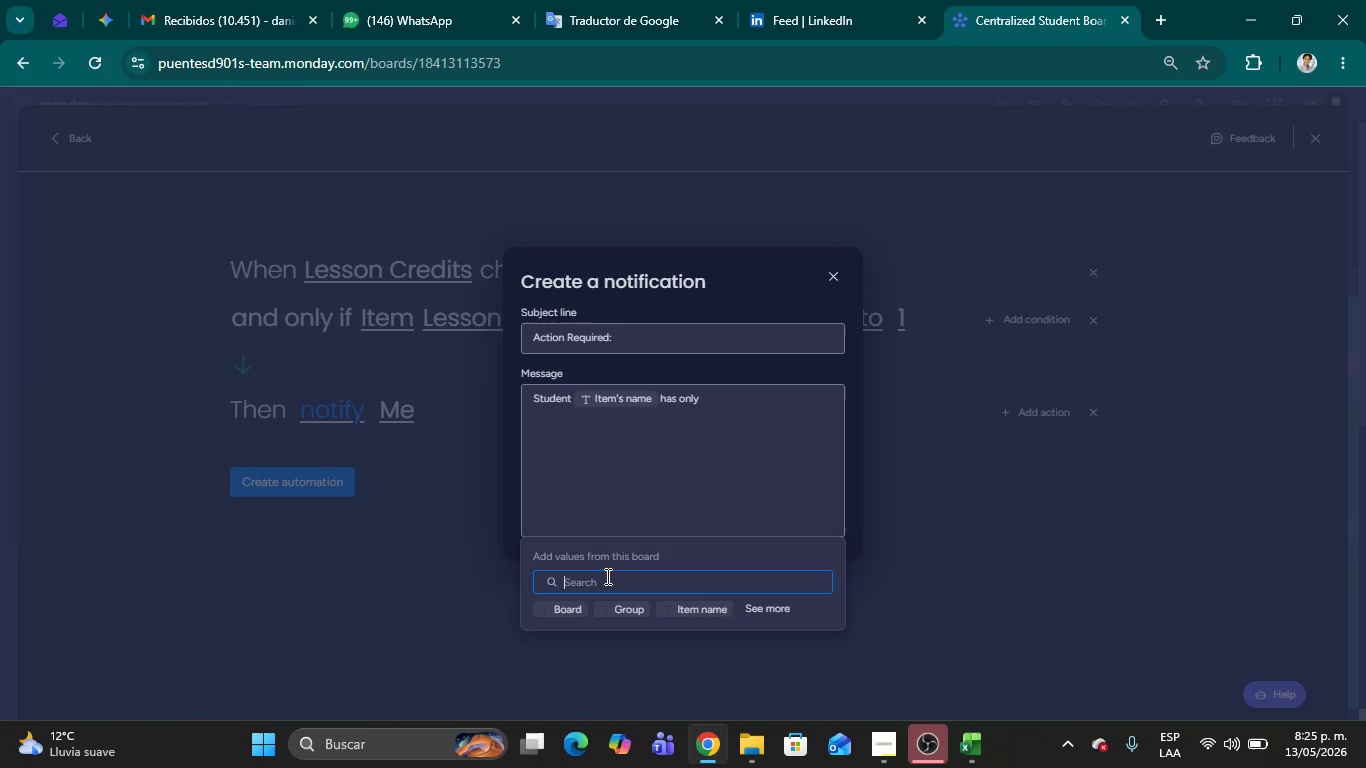 
type(less)
 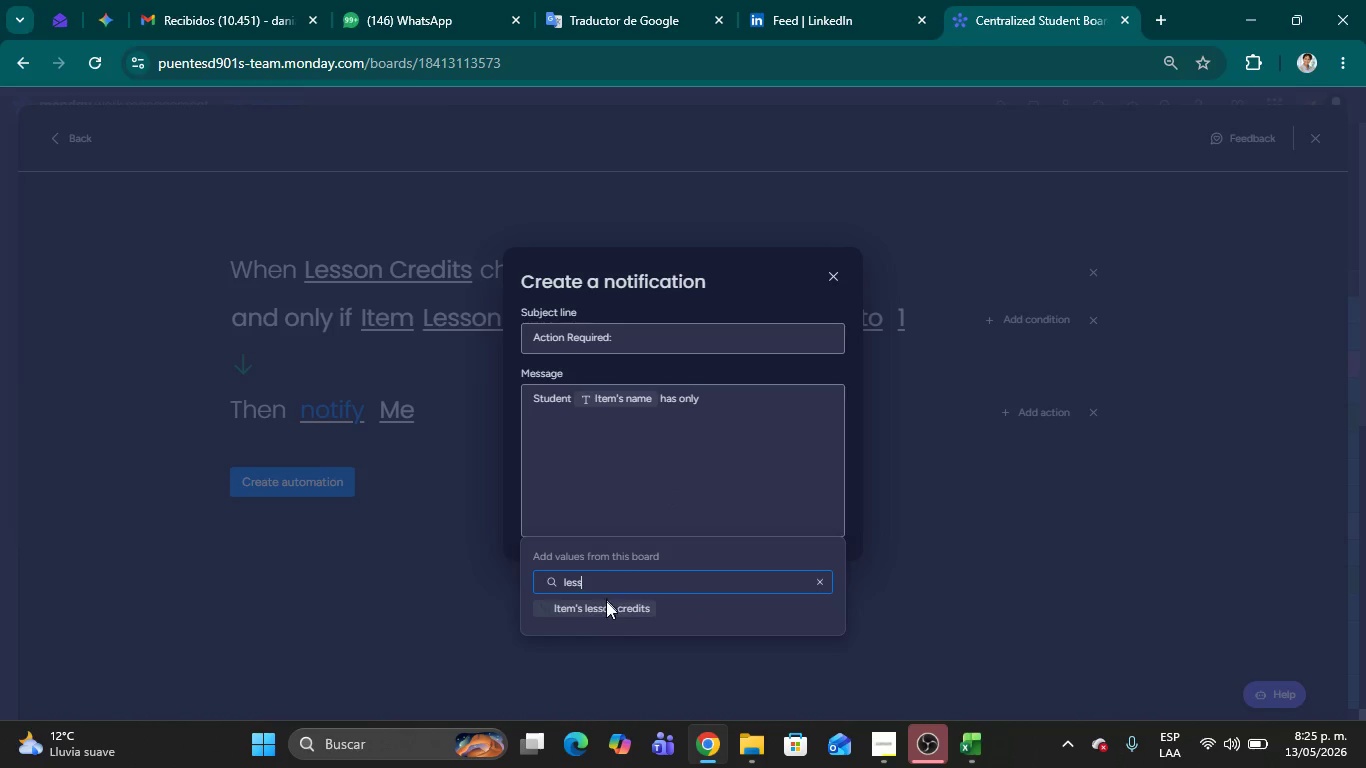 
left_click([609, 604])
 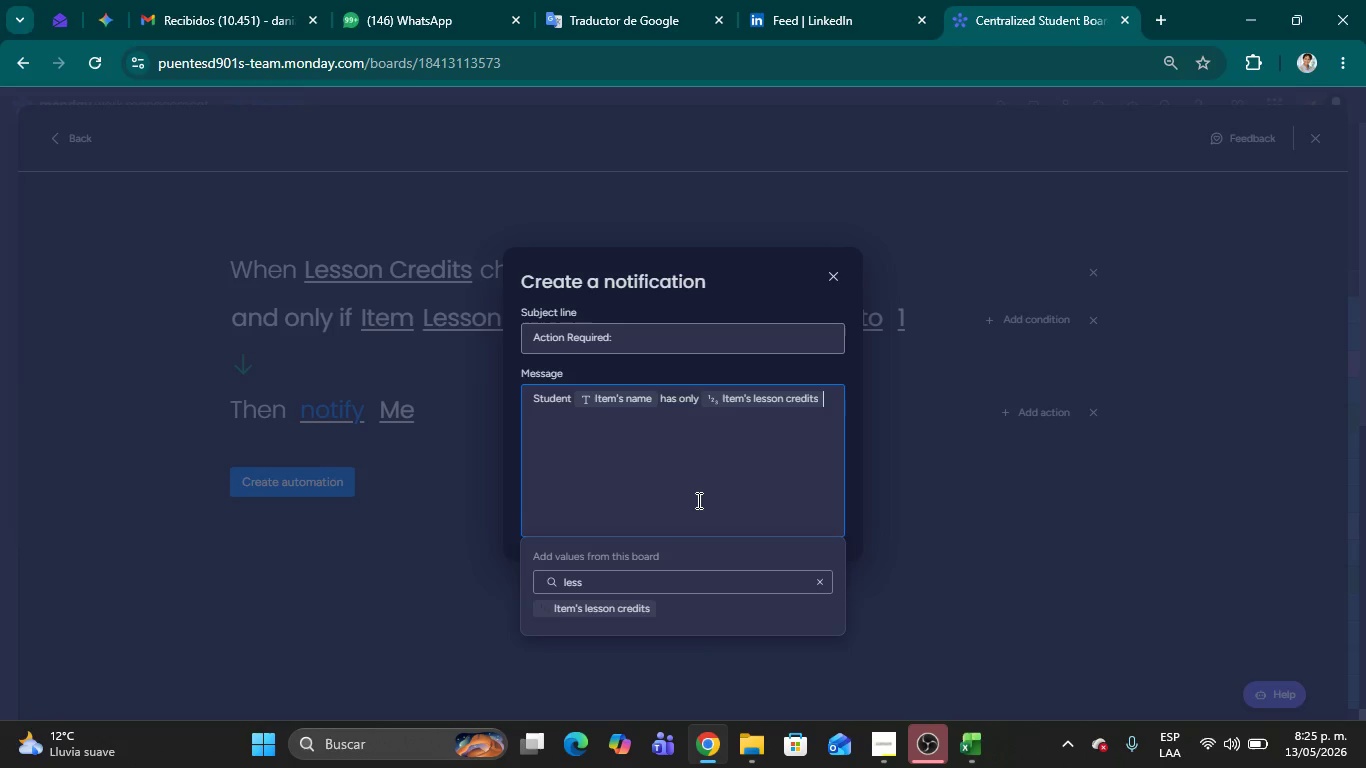 
type( credits remaining )
key(Backspace)
type(. )
 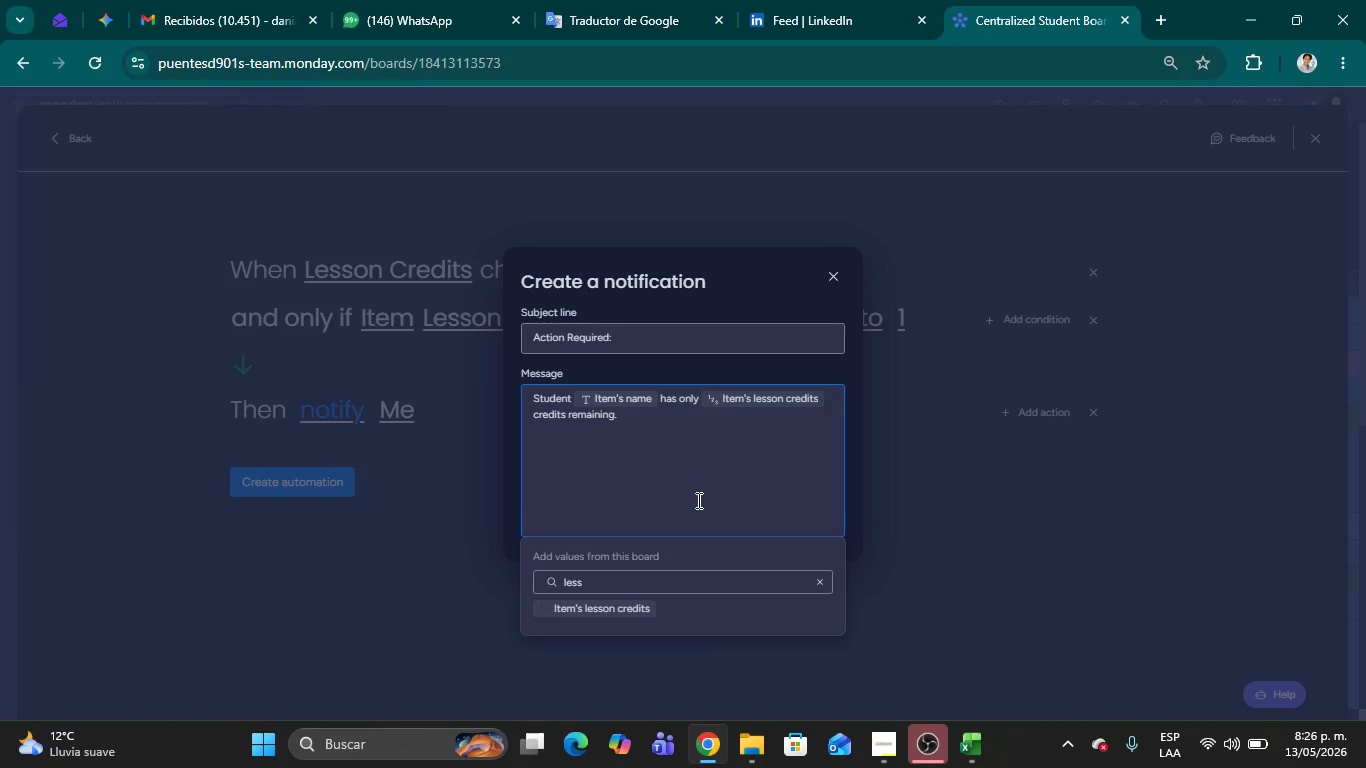 
type(Please prompt for renewal.)
 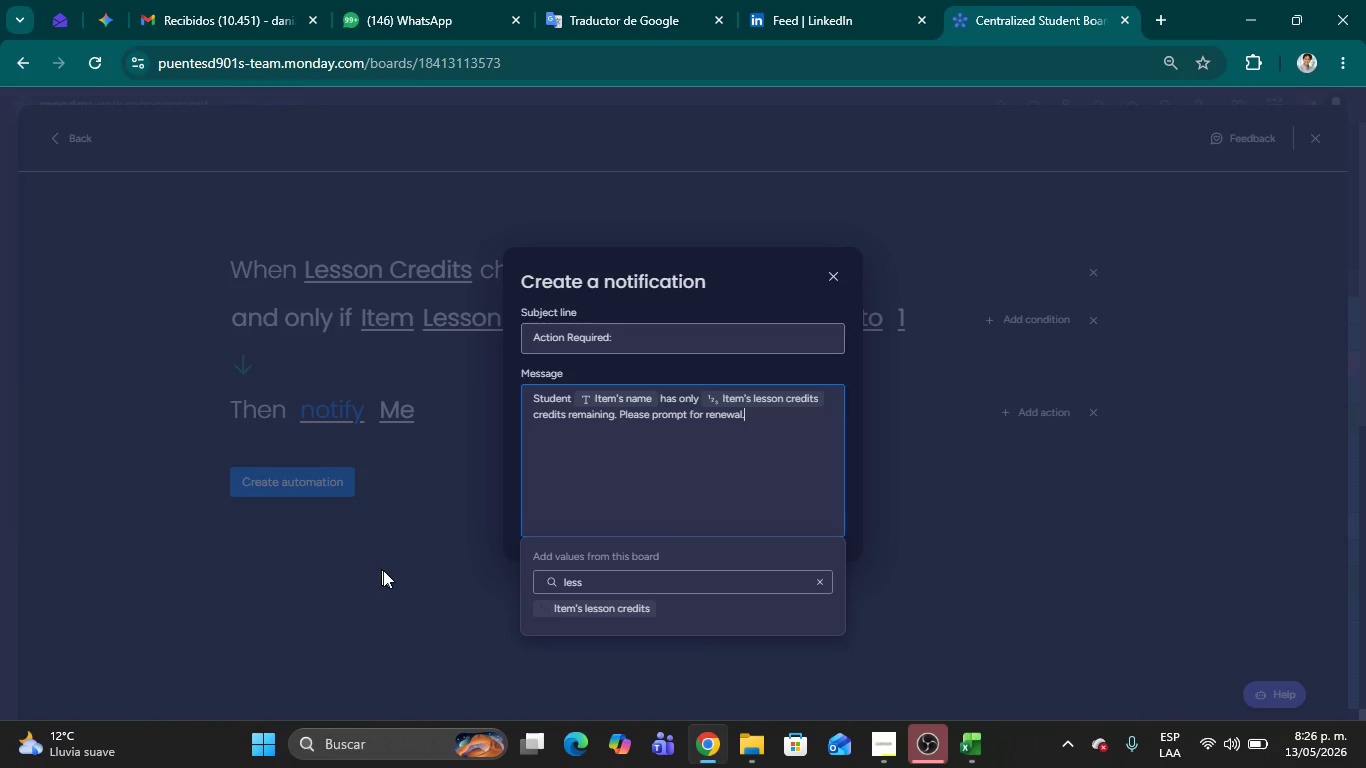 
left_click([466, 583])
 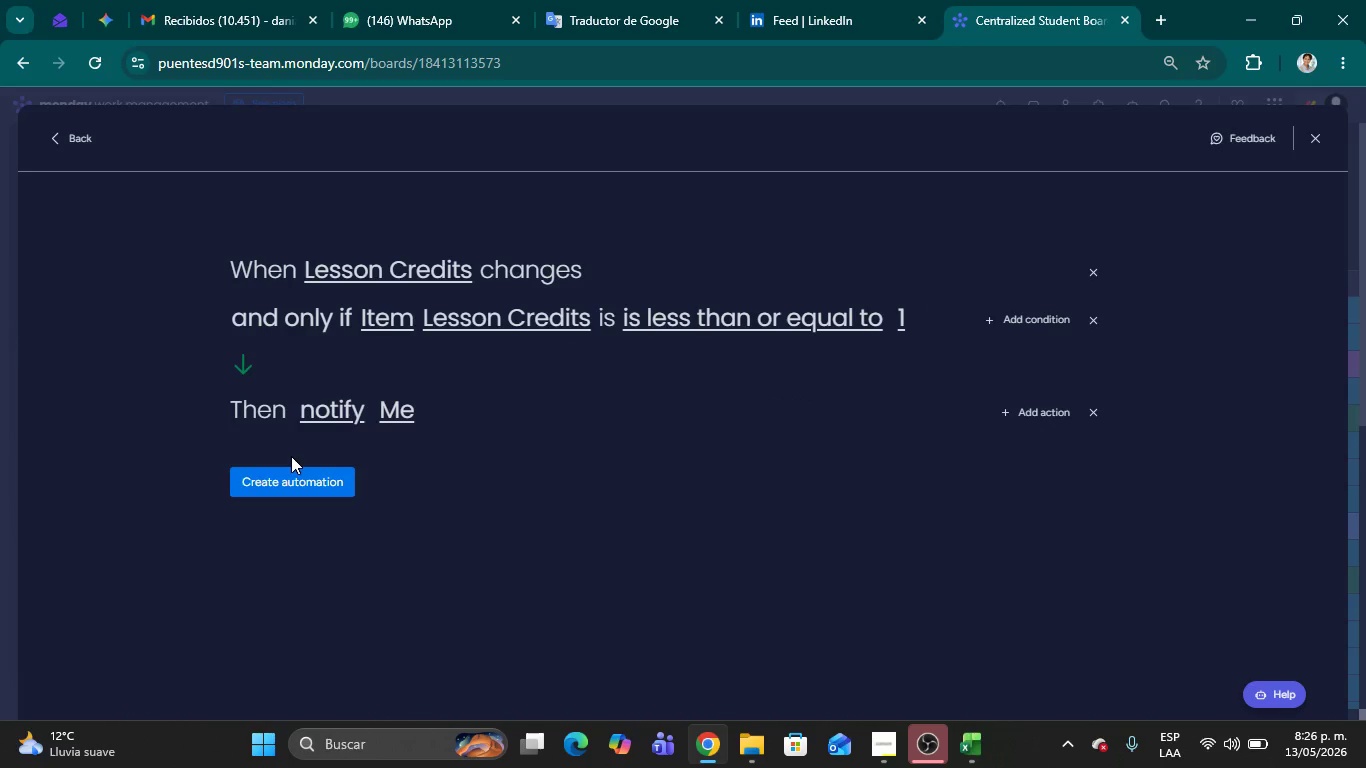 
double_click([309, 478])
 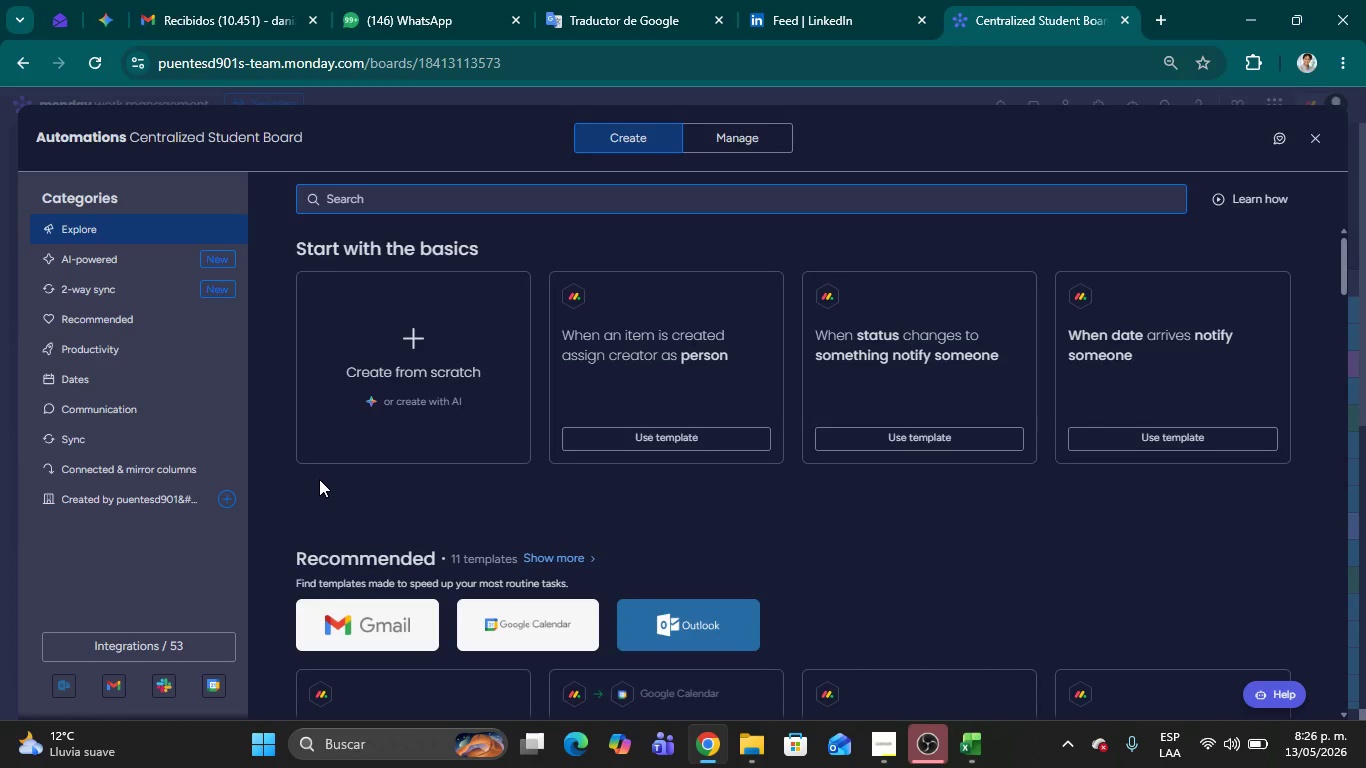 
wait(37.74)
 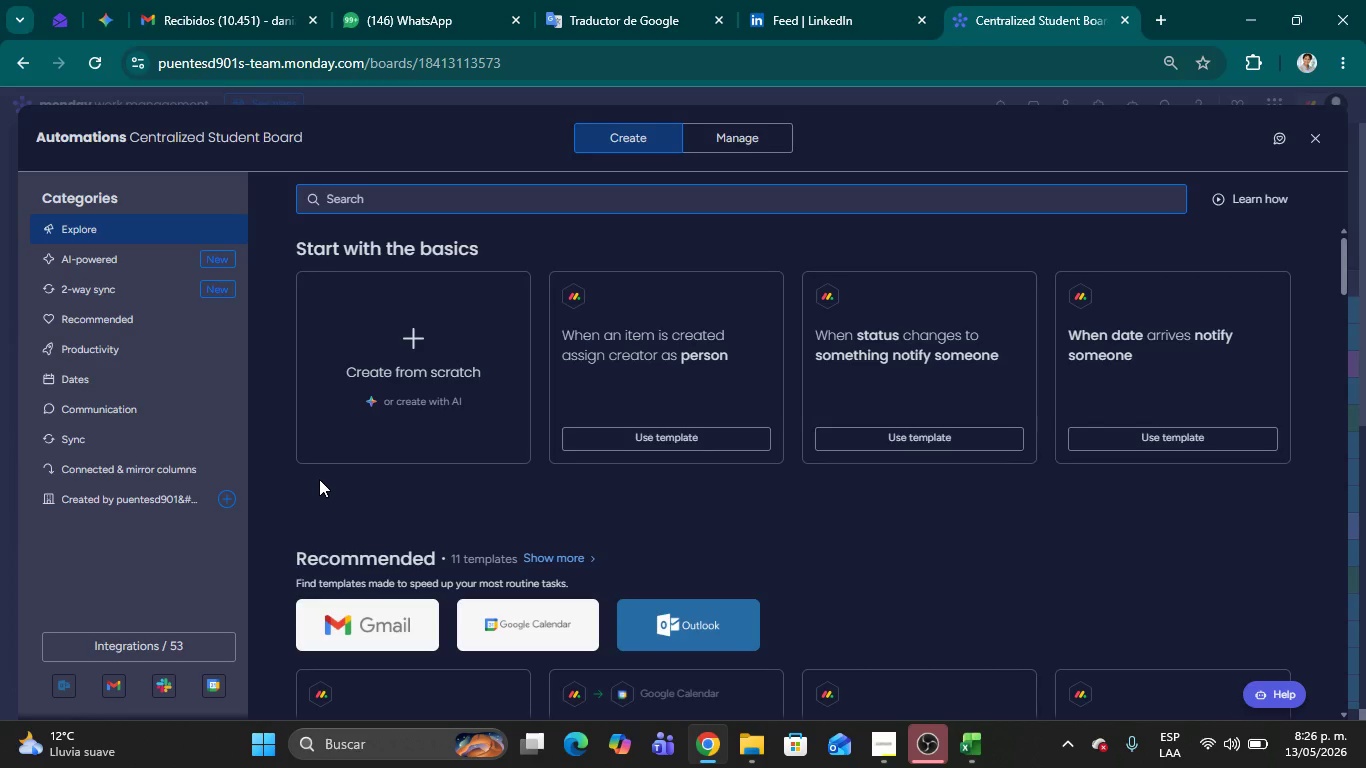 
left_click([614, 213])
 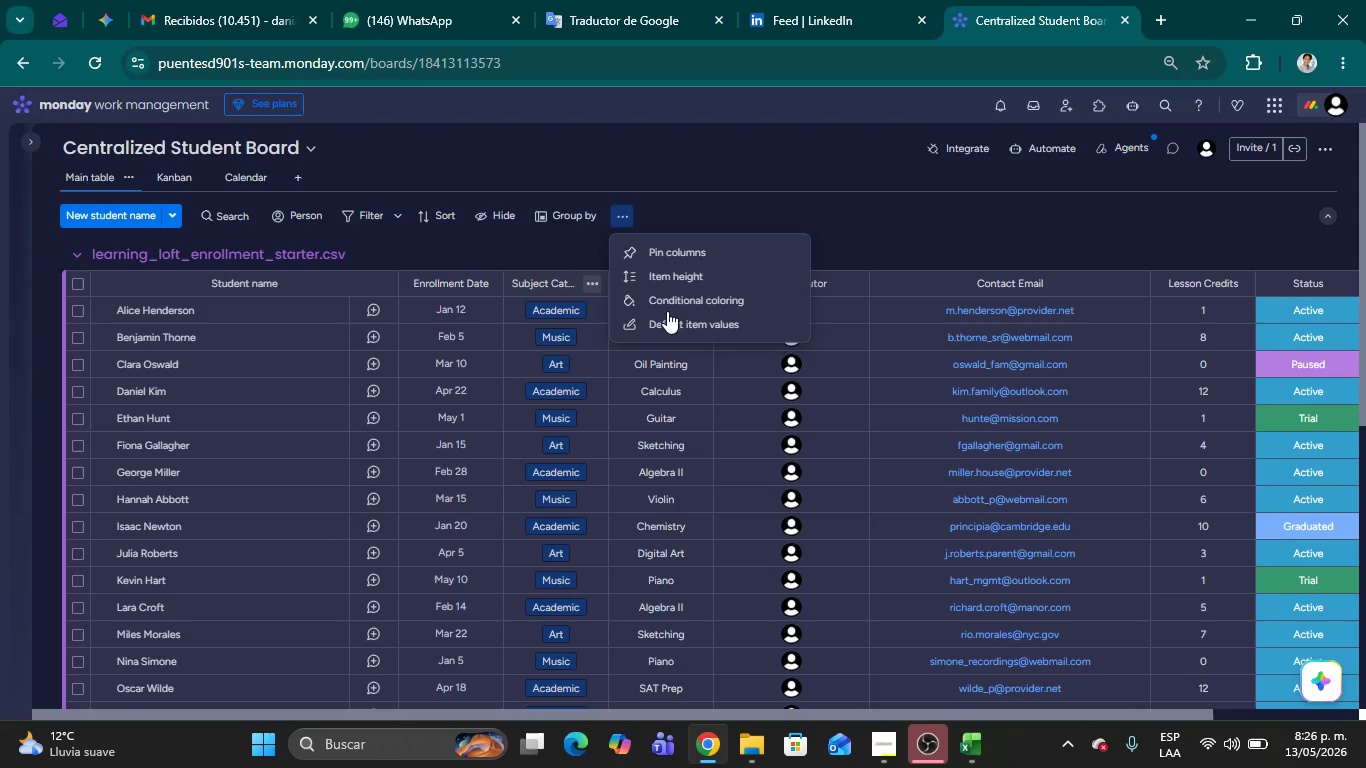 
left_click([668, 302])
 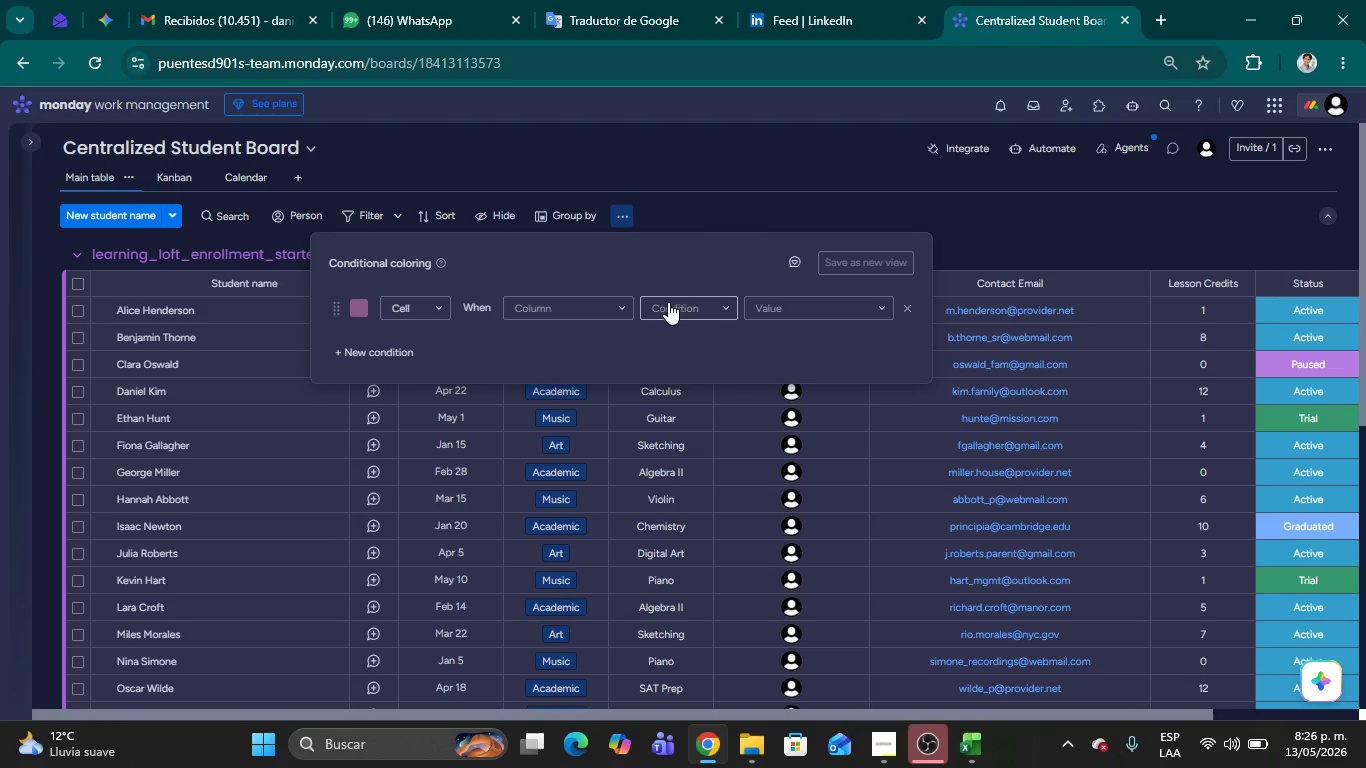 
wait(6.58)
 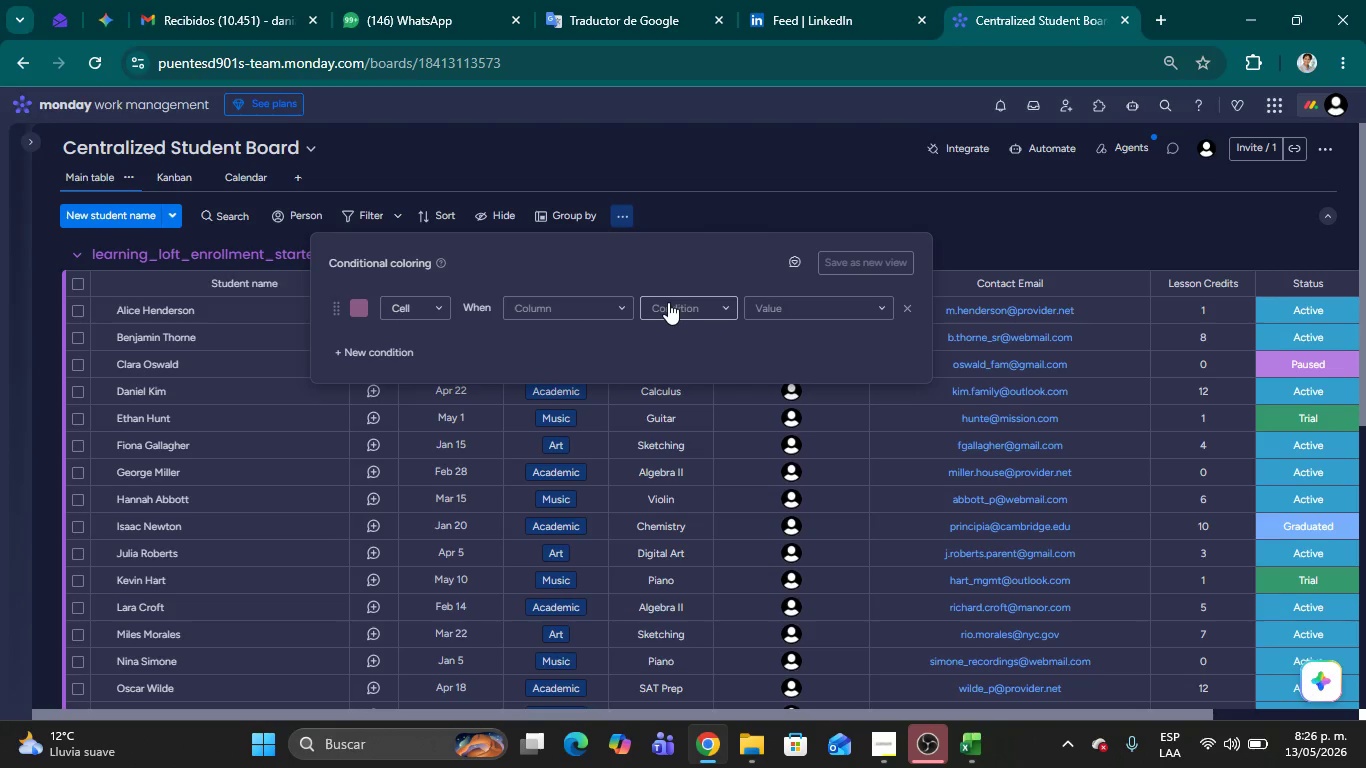 
left_click([547, 309])
 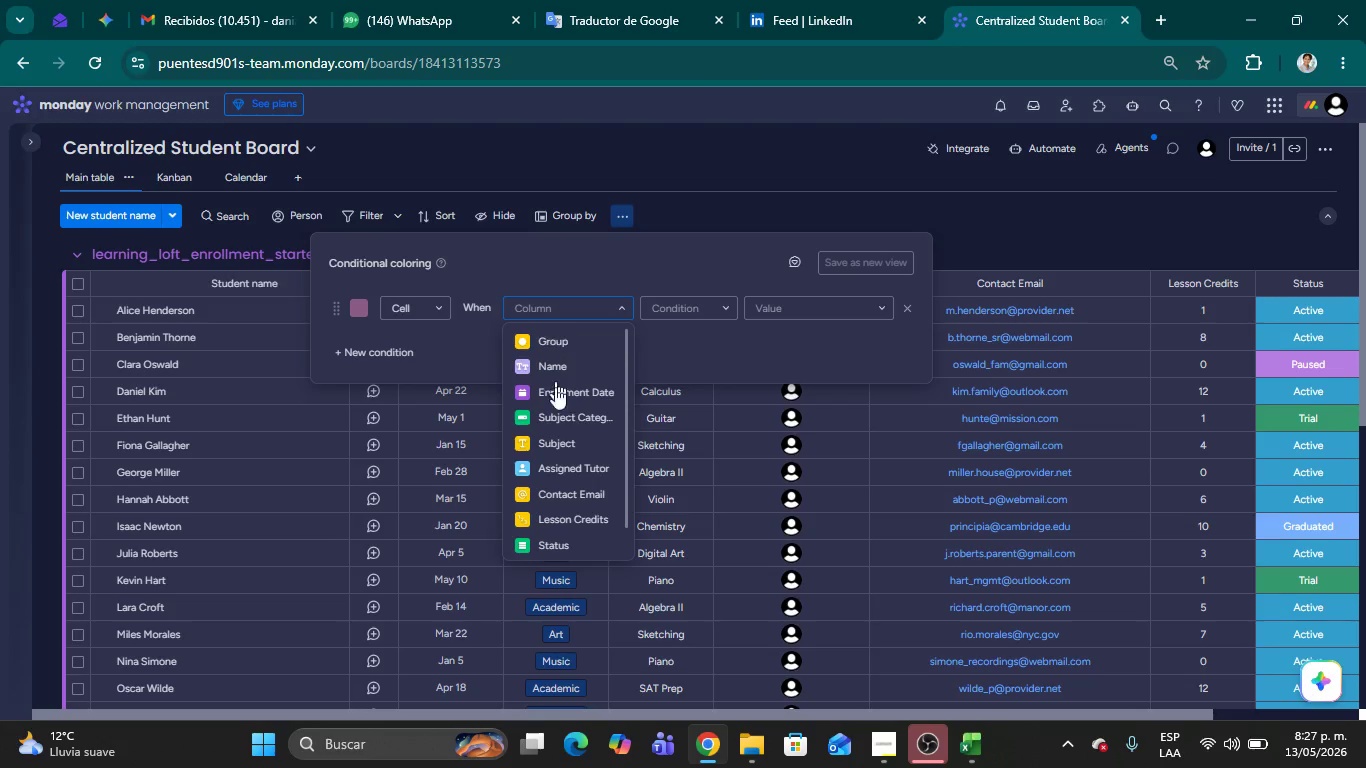 
scroll: coordinate [556, 434], scroll_direction: down, amount: 1.0
 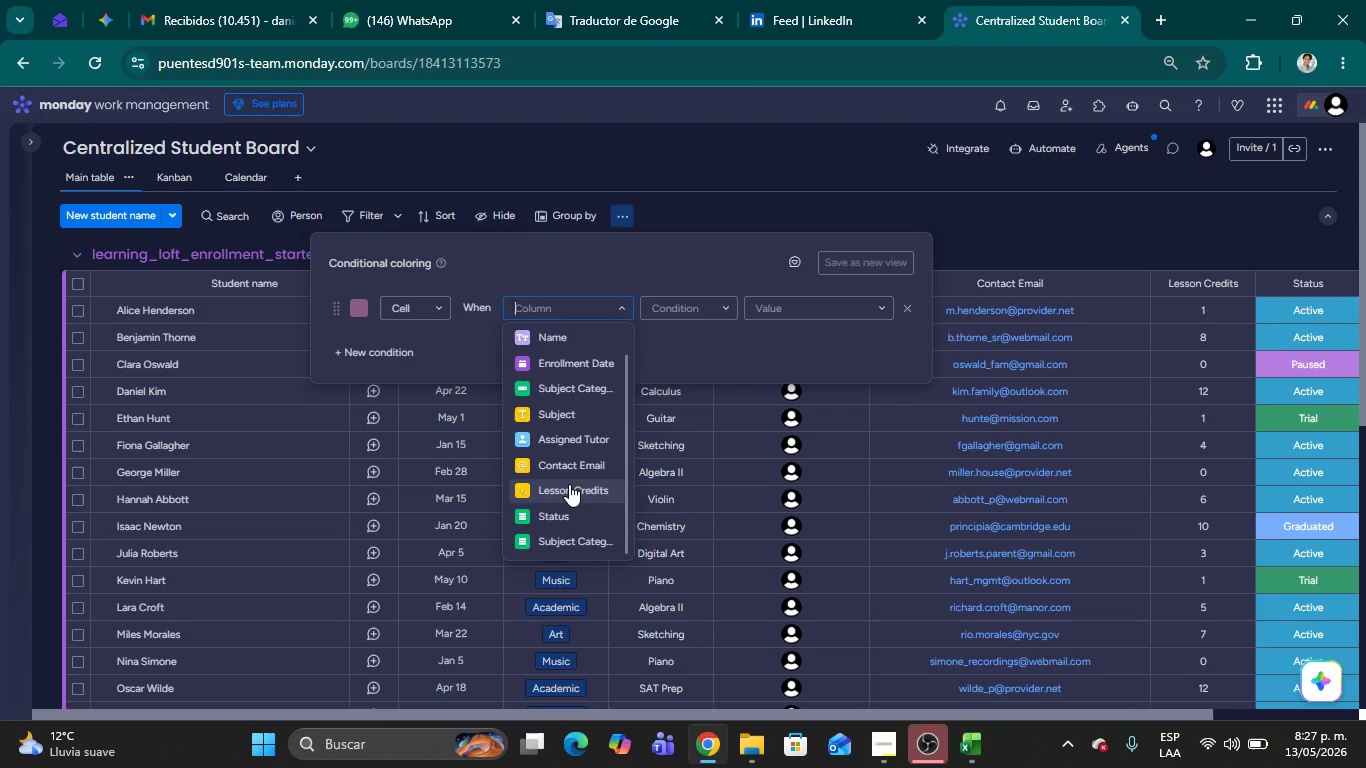 
left_click([568, 487])
 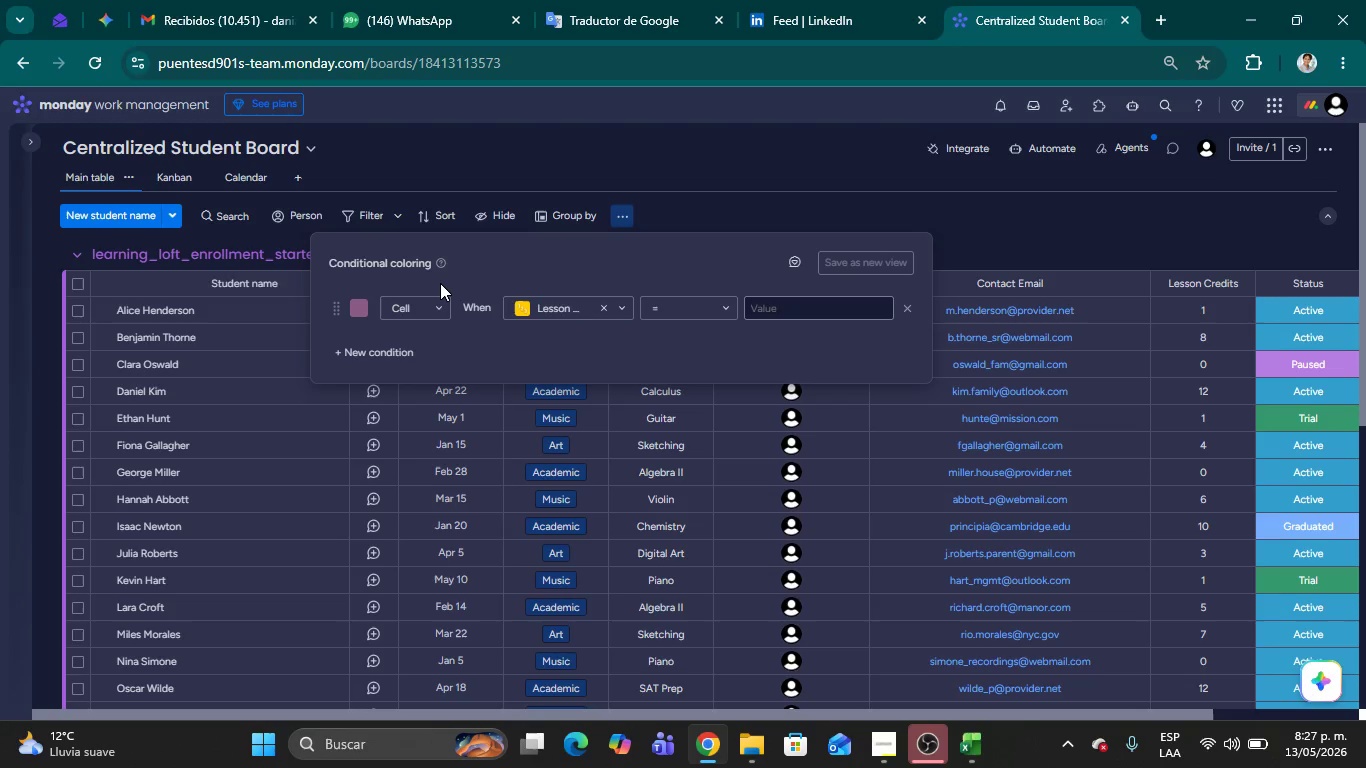 
wait(8.7)
 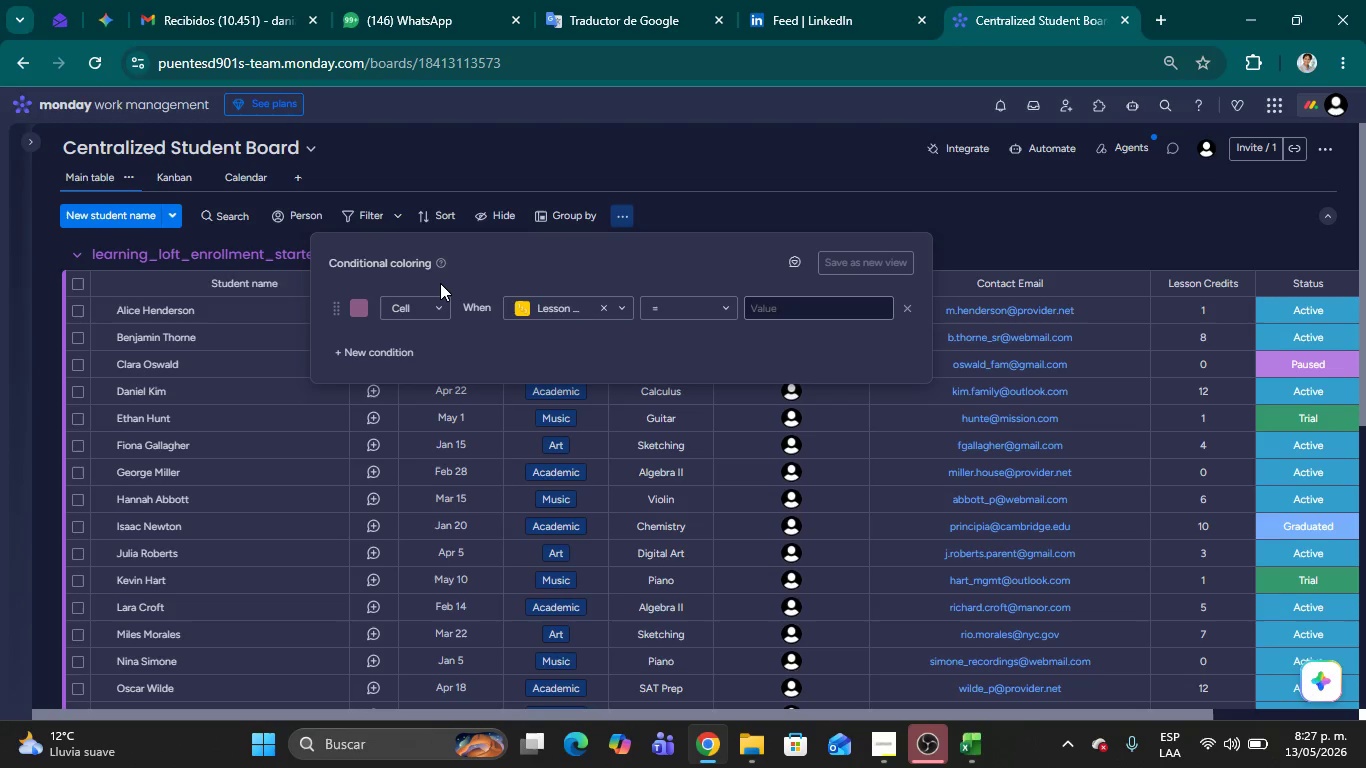 
left_click([665, 315])
 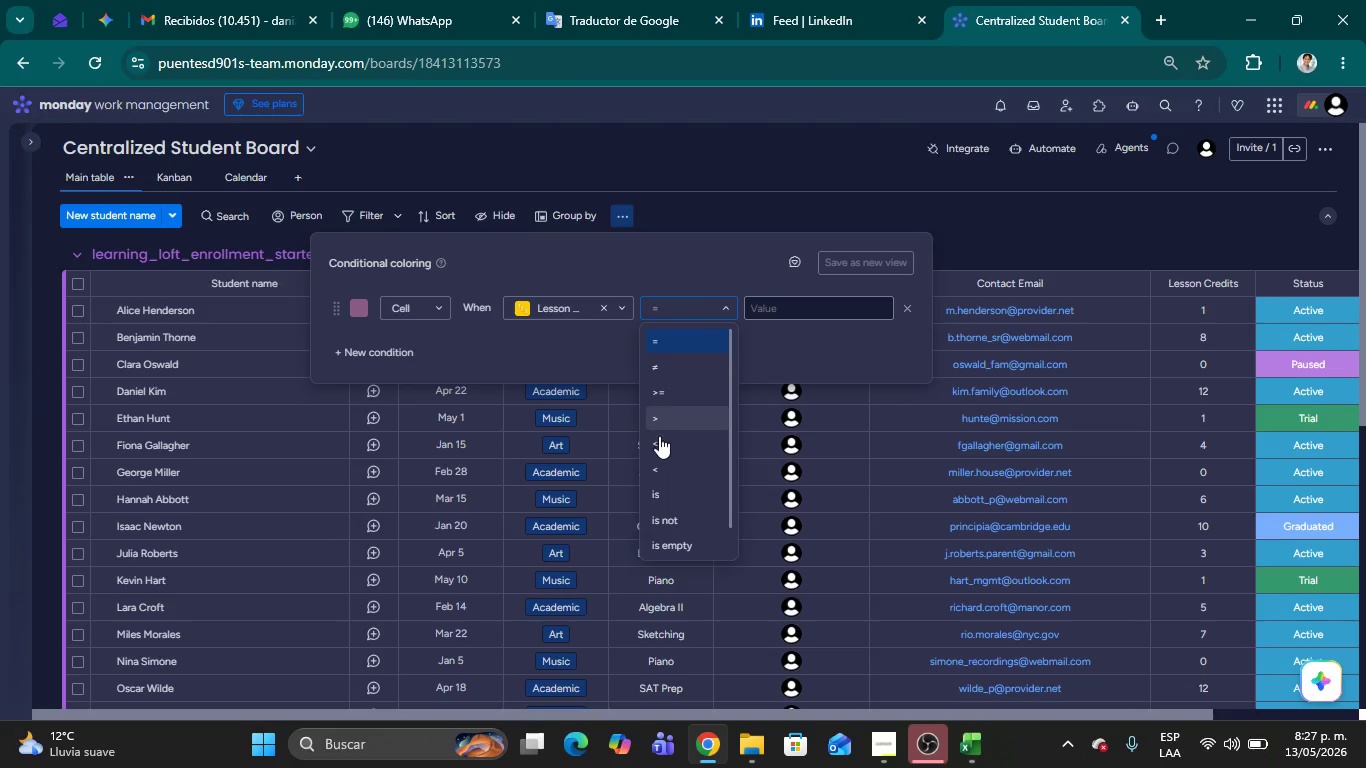 
scroll: coordinate [680, 485], scroll_direction: down, amount: 6.0
 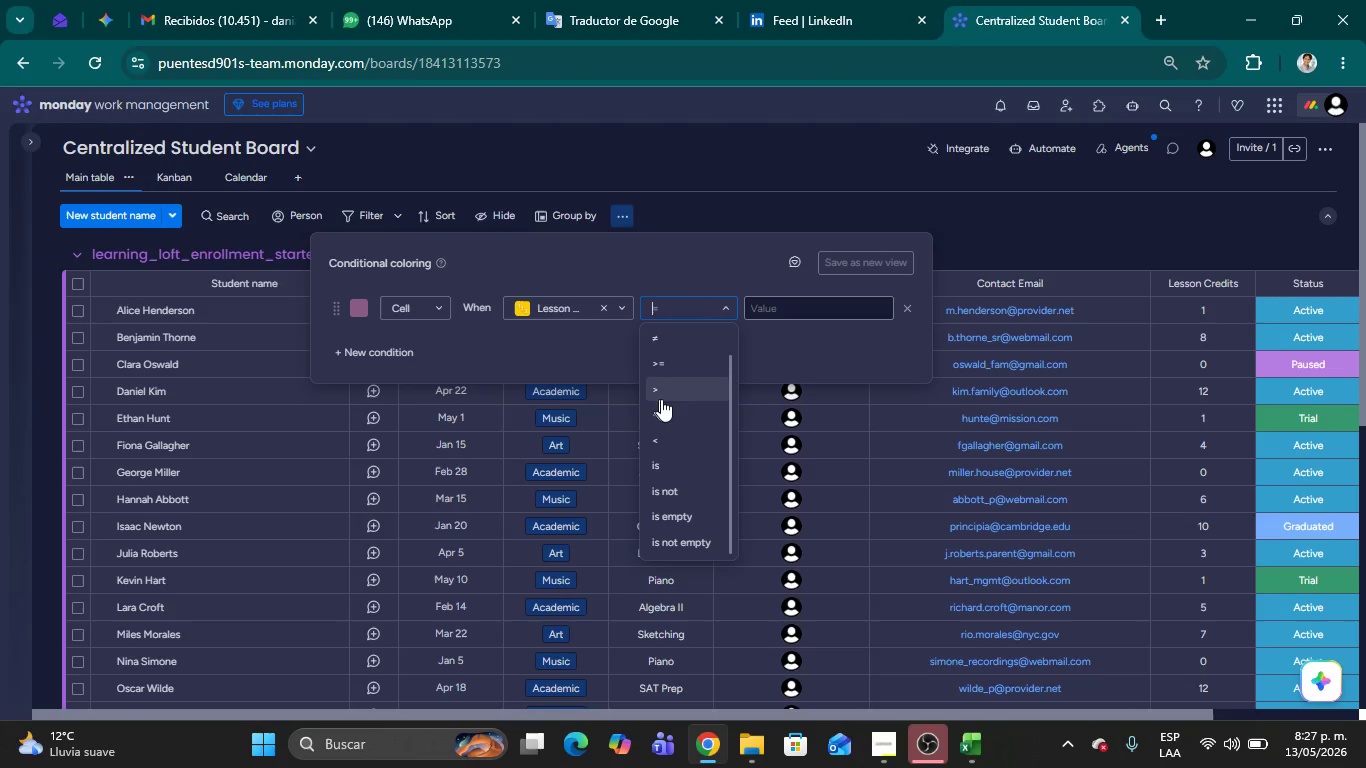 
left_click([671, 414])
 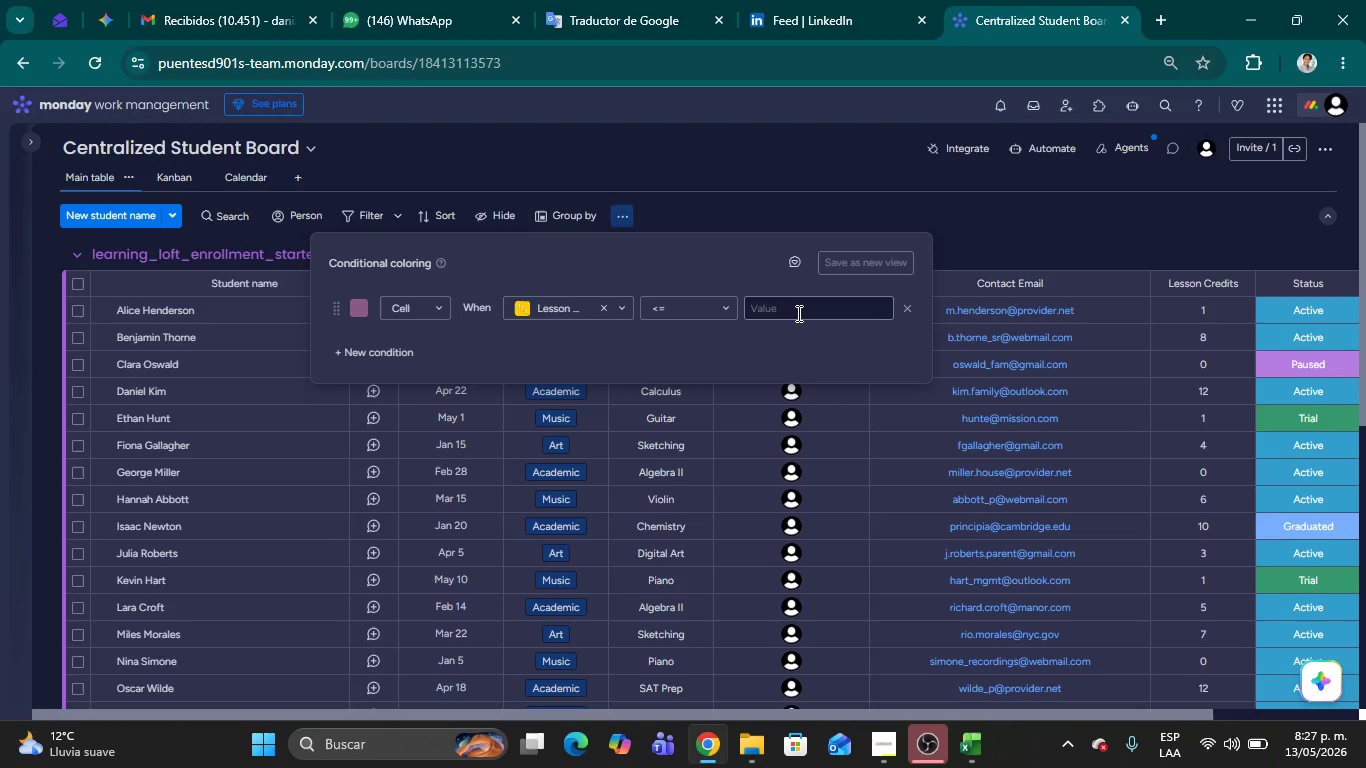 
left_click([797, 313])
 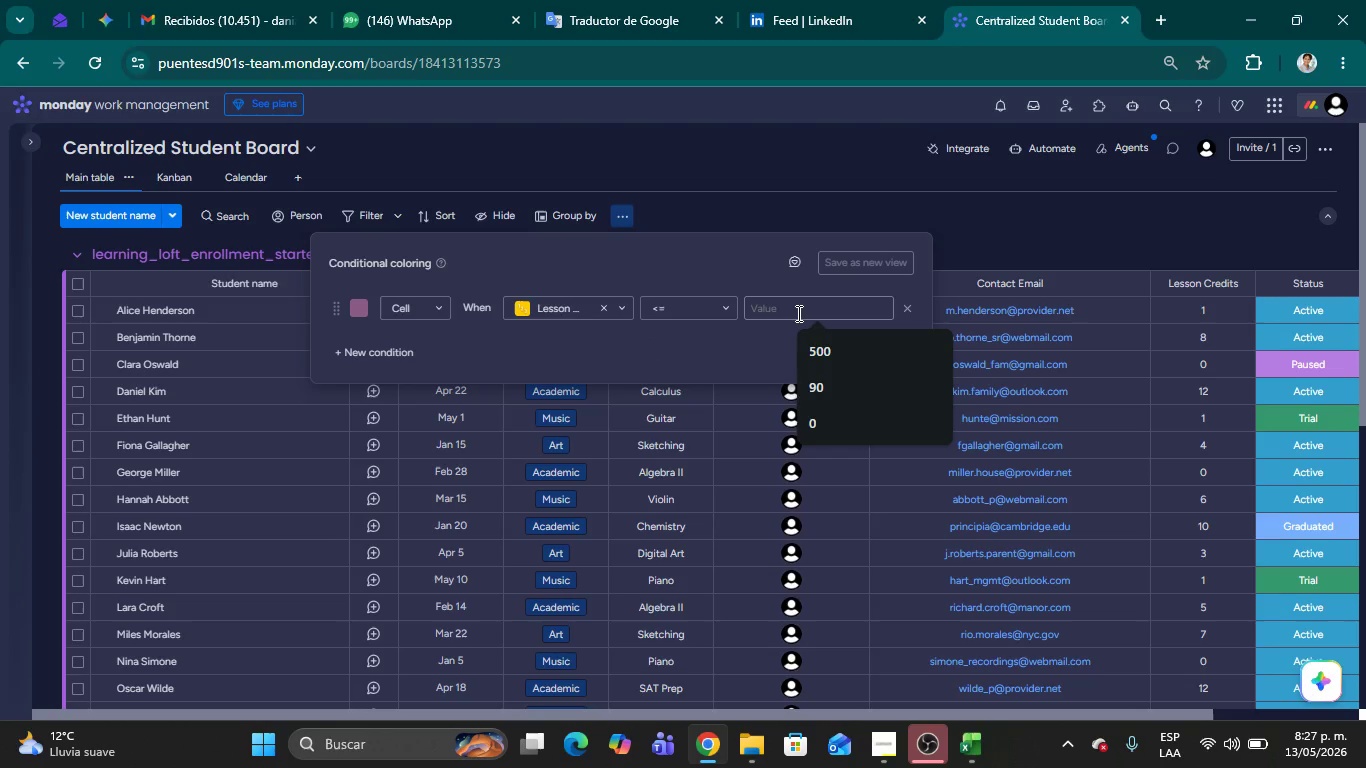 
key(1)
 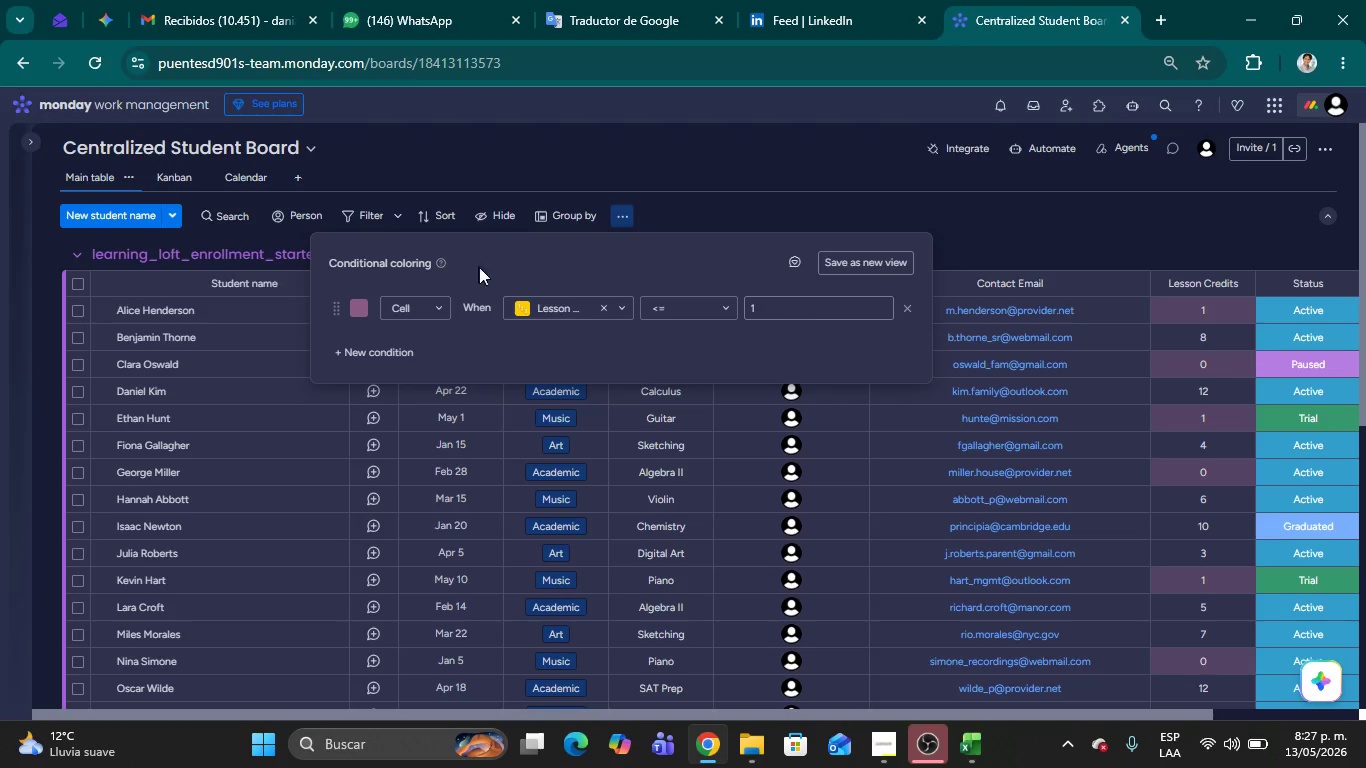 
left_click([356, 299])
 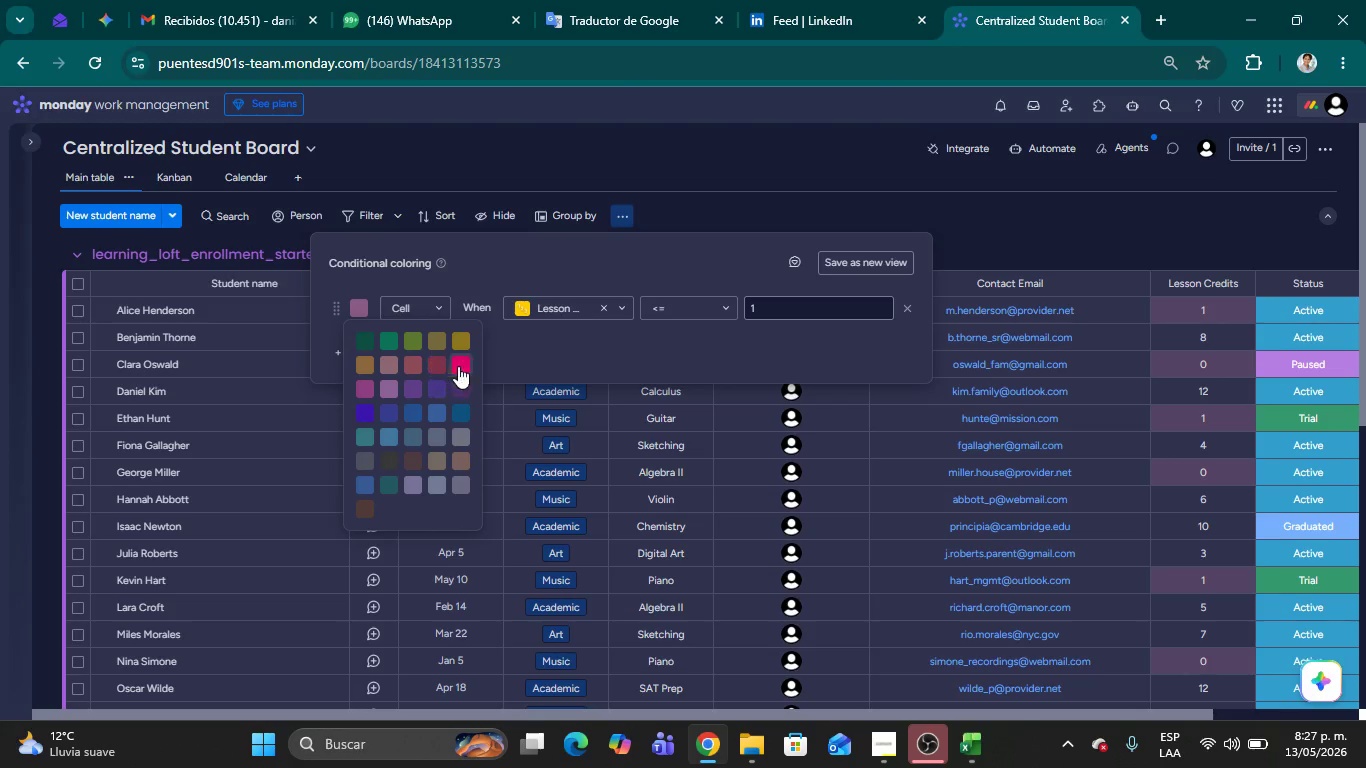 
left_click([463, 367])
 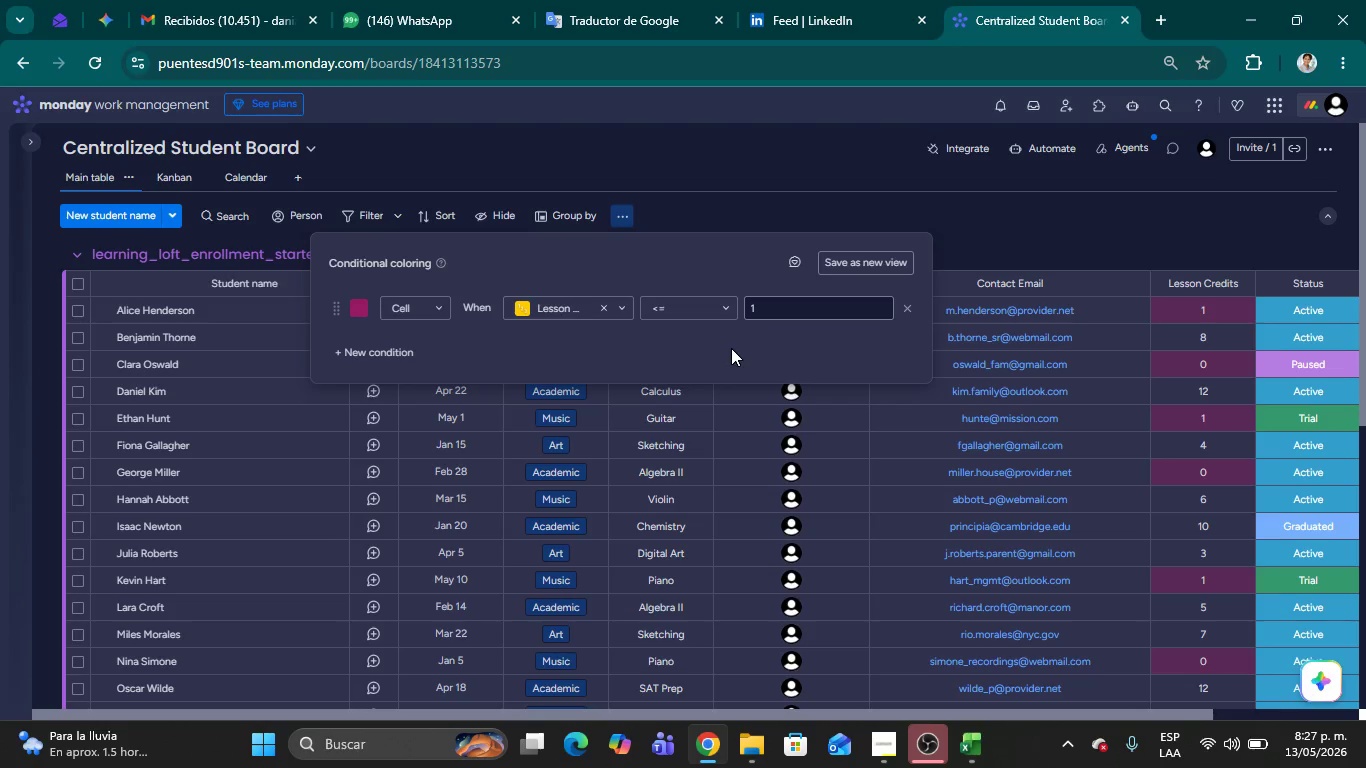 
wait(37.97)
 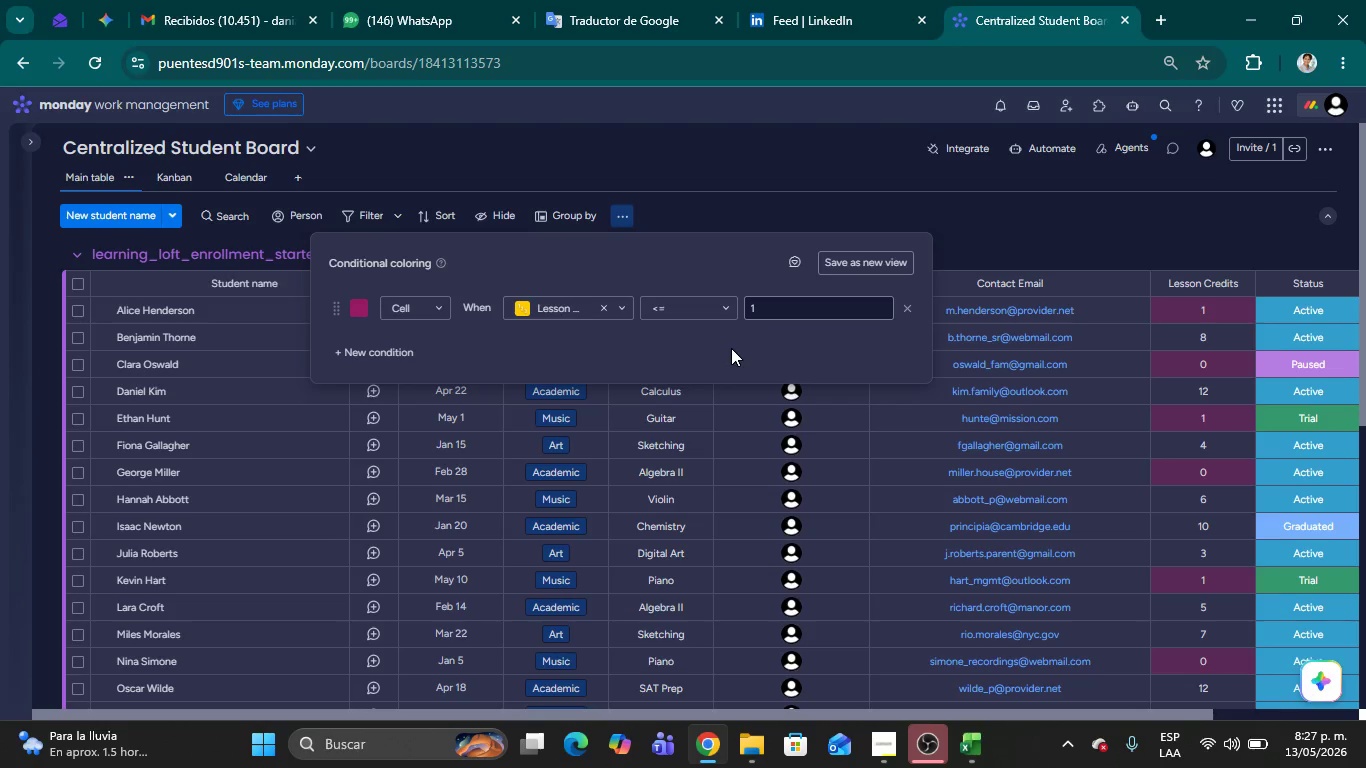 
left_click([930, 729])
 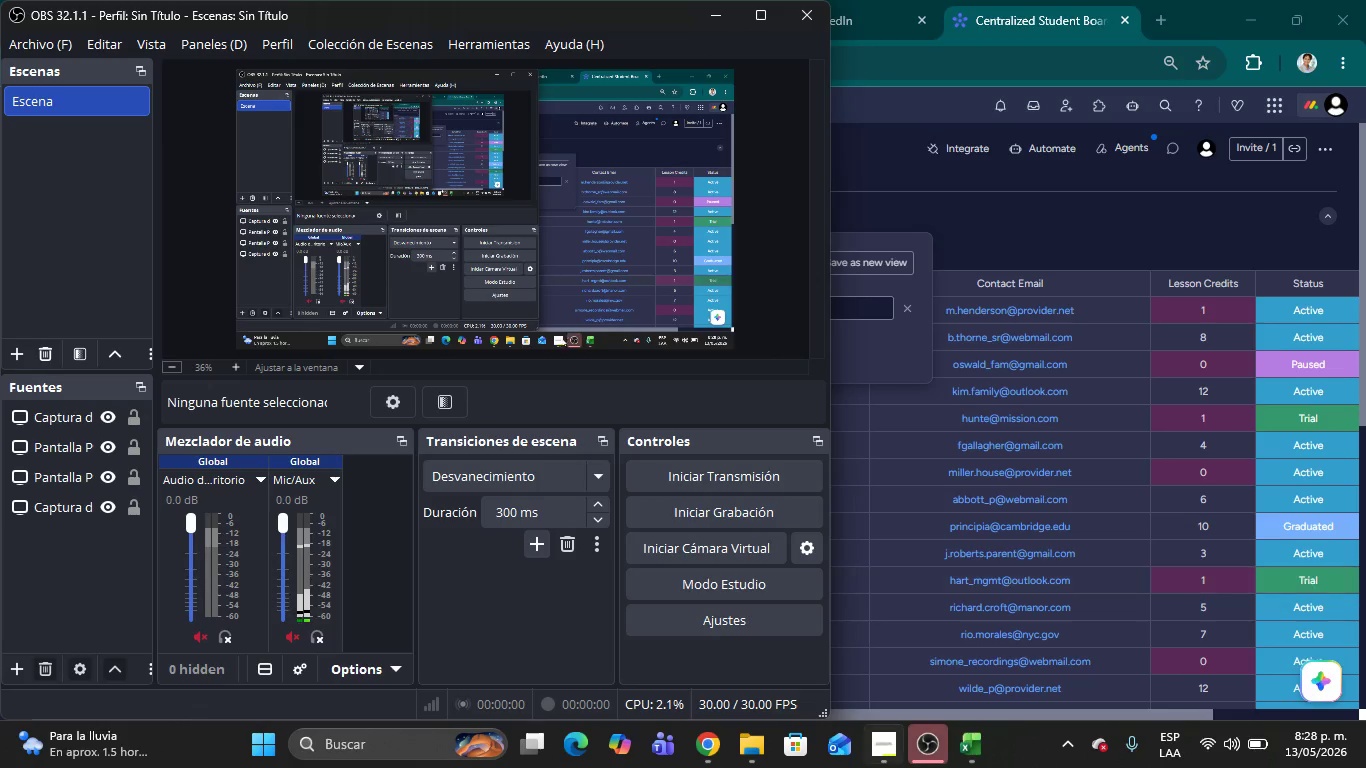 
left_click([876, 759])